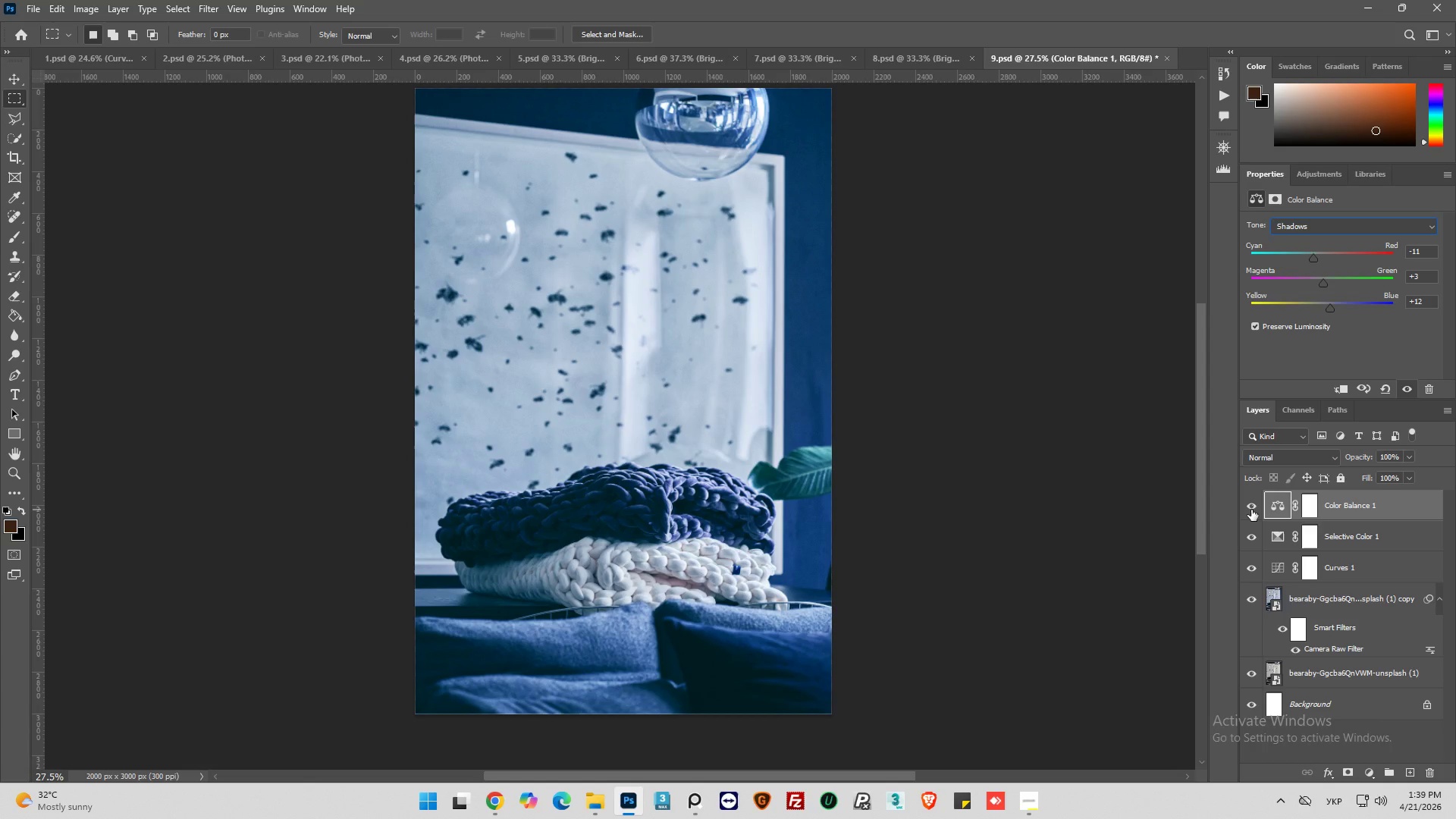 
left_click([1251, 510])
 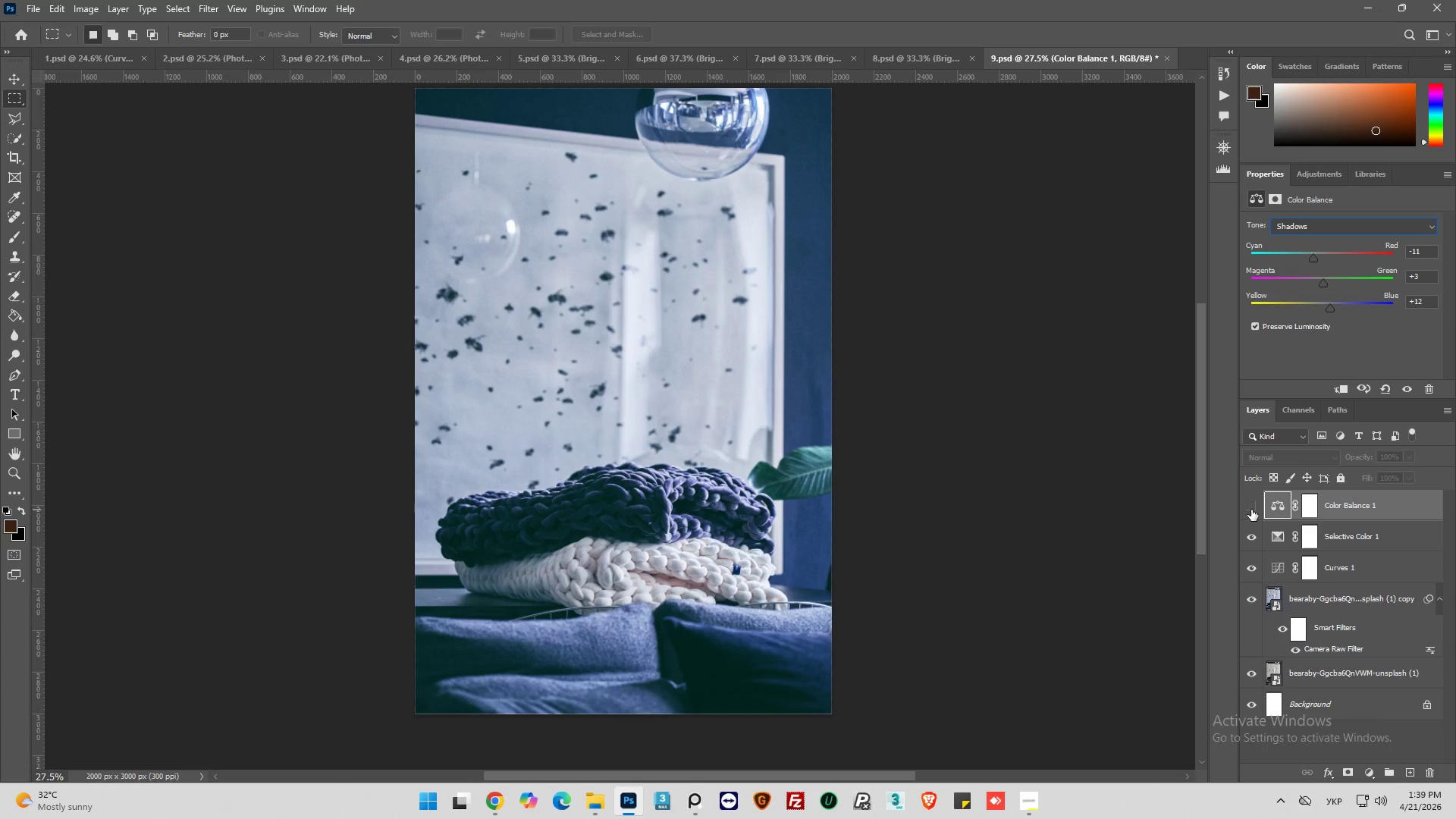 
left_click([1251, 510])
 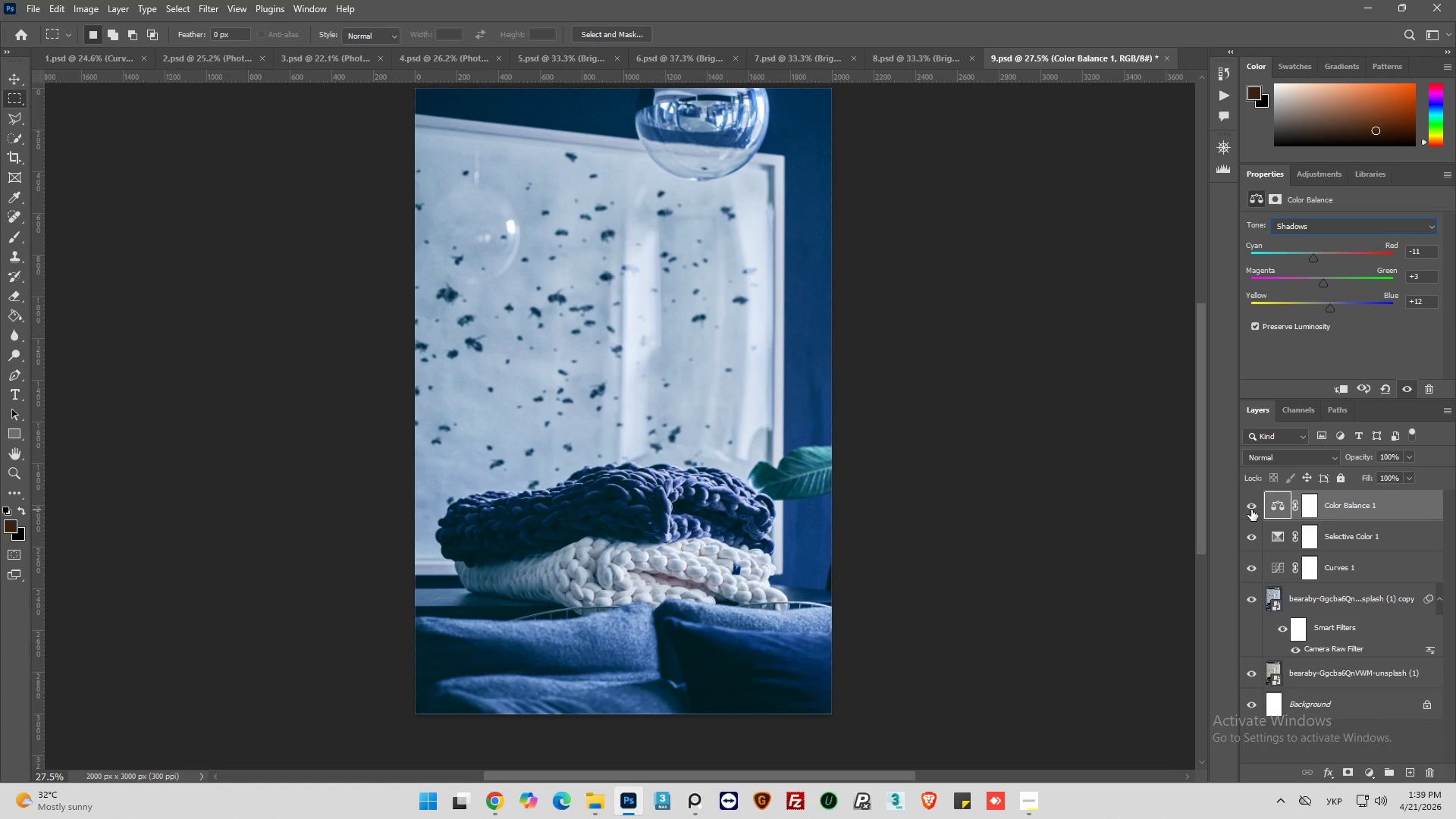 
wait(12.27)
 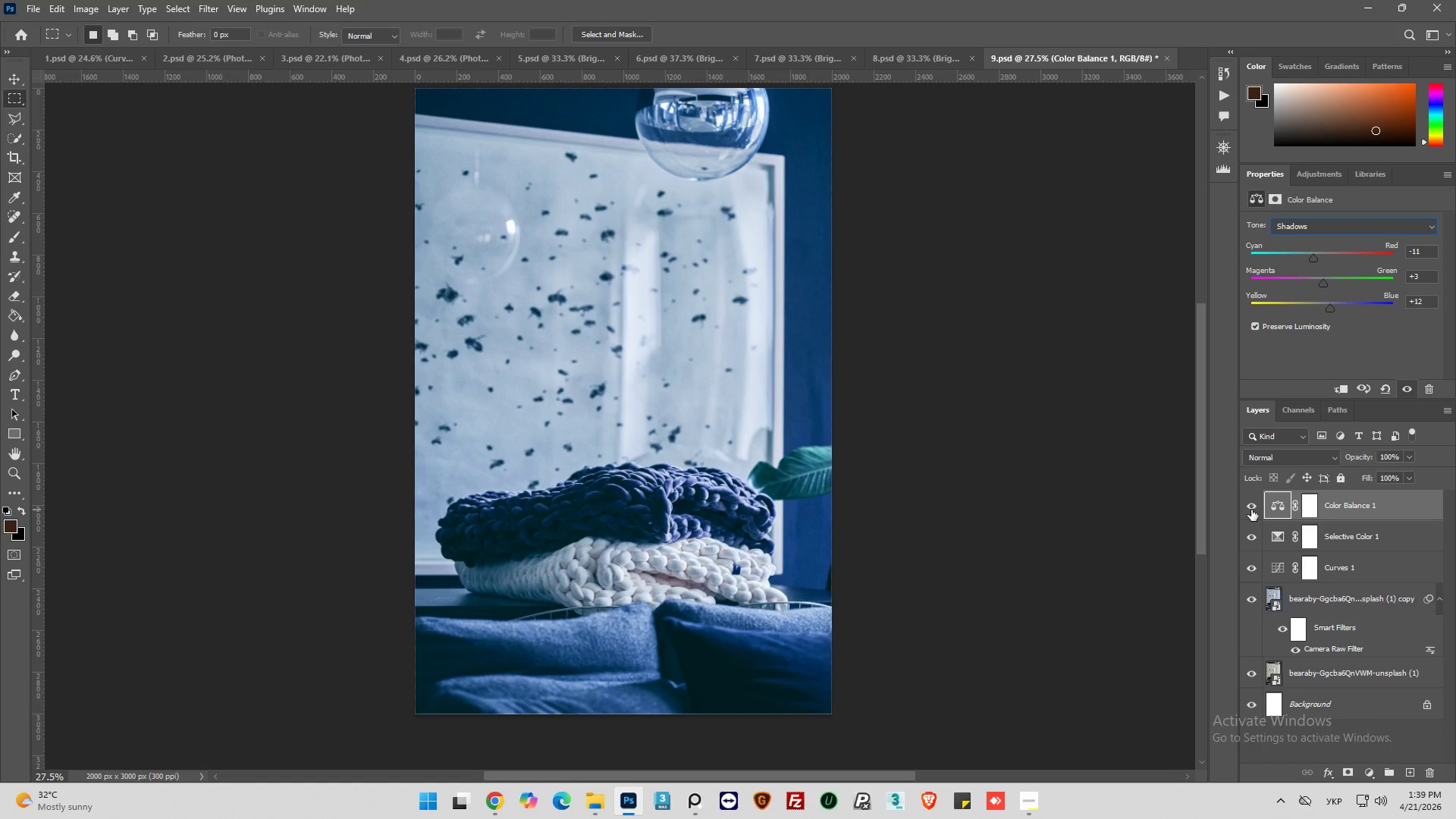 
left_click([1396, 221])
 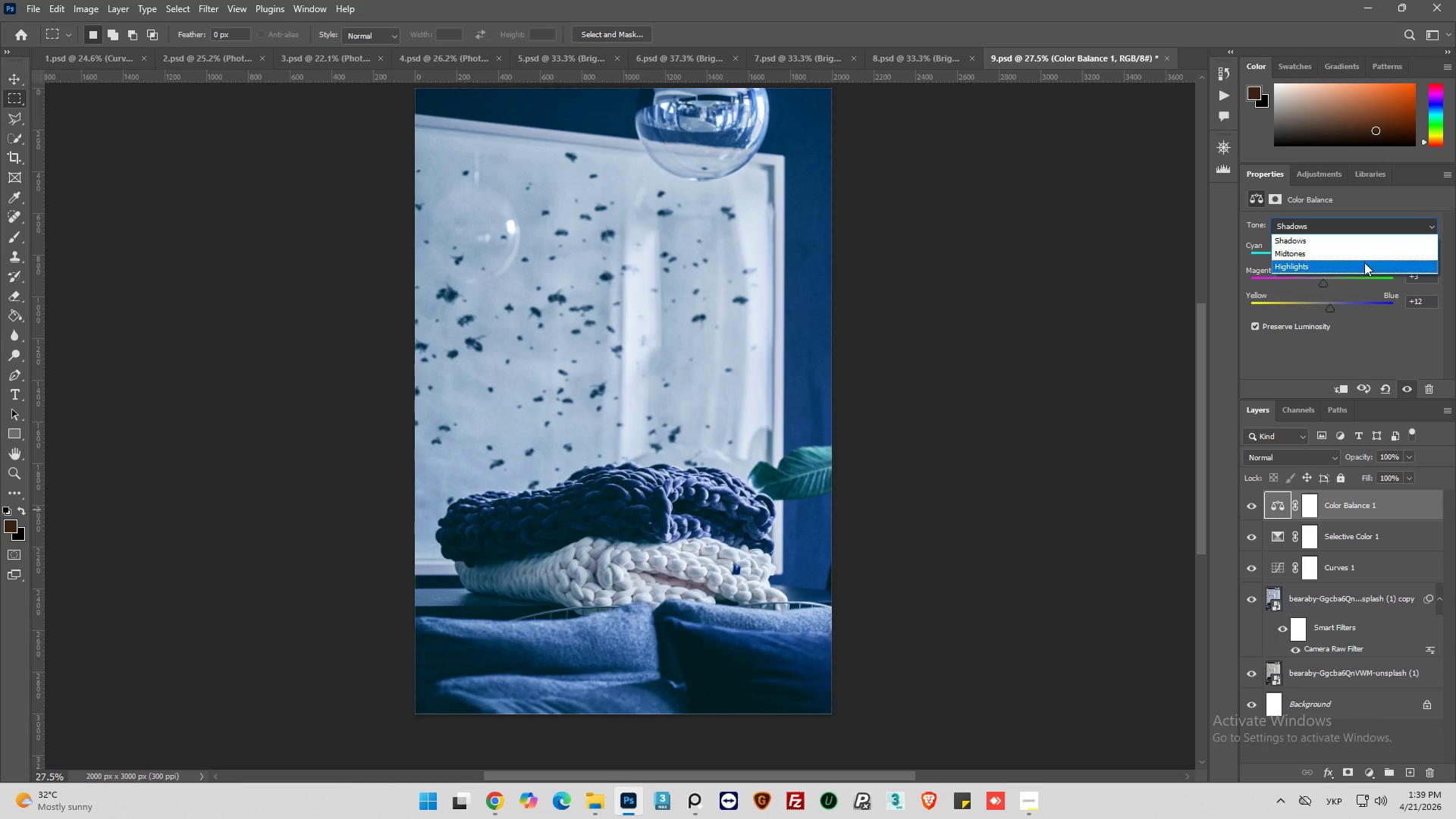 
left_click([1364, 262])
 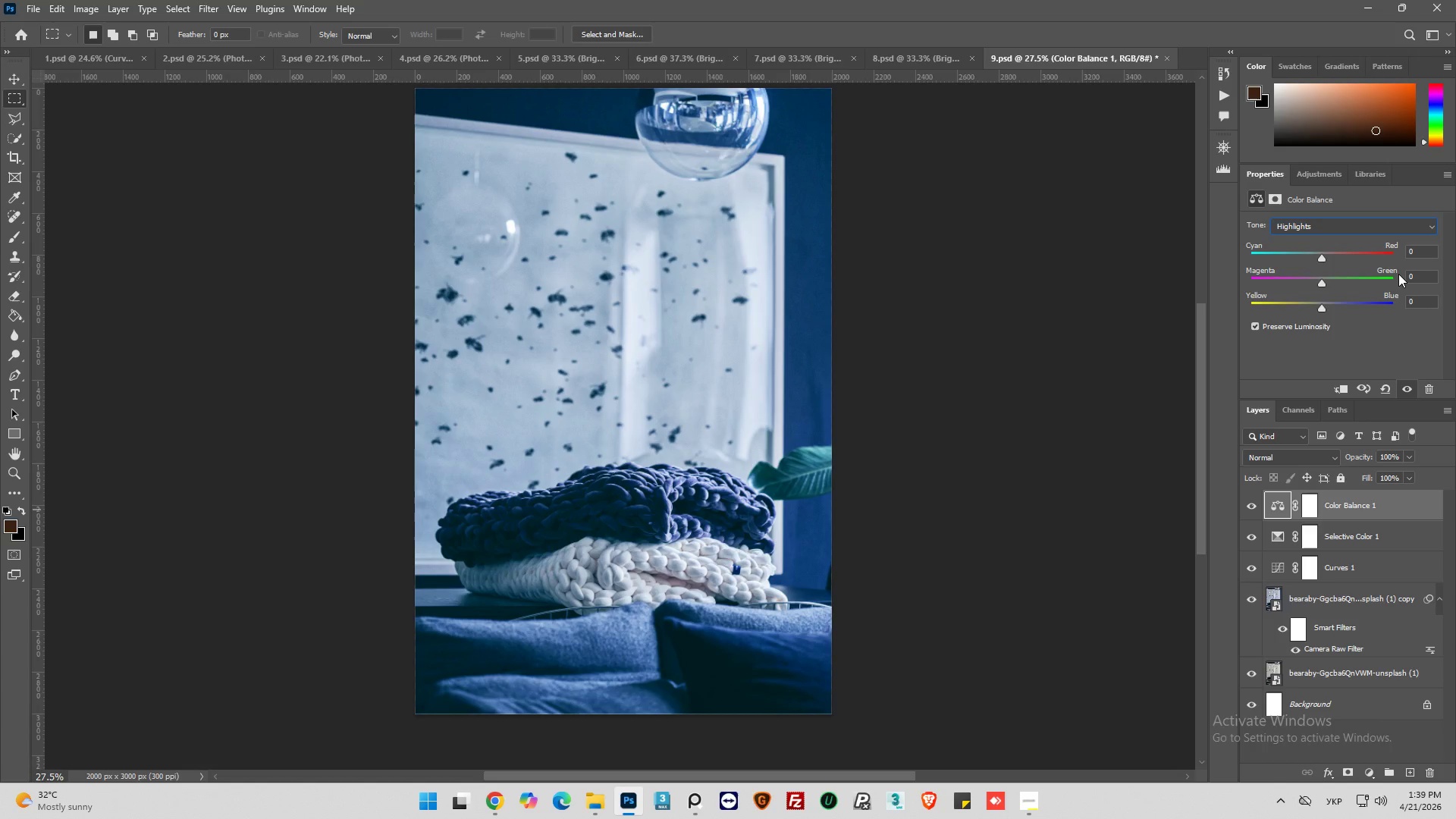 
wait(8.59)
 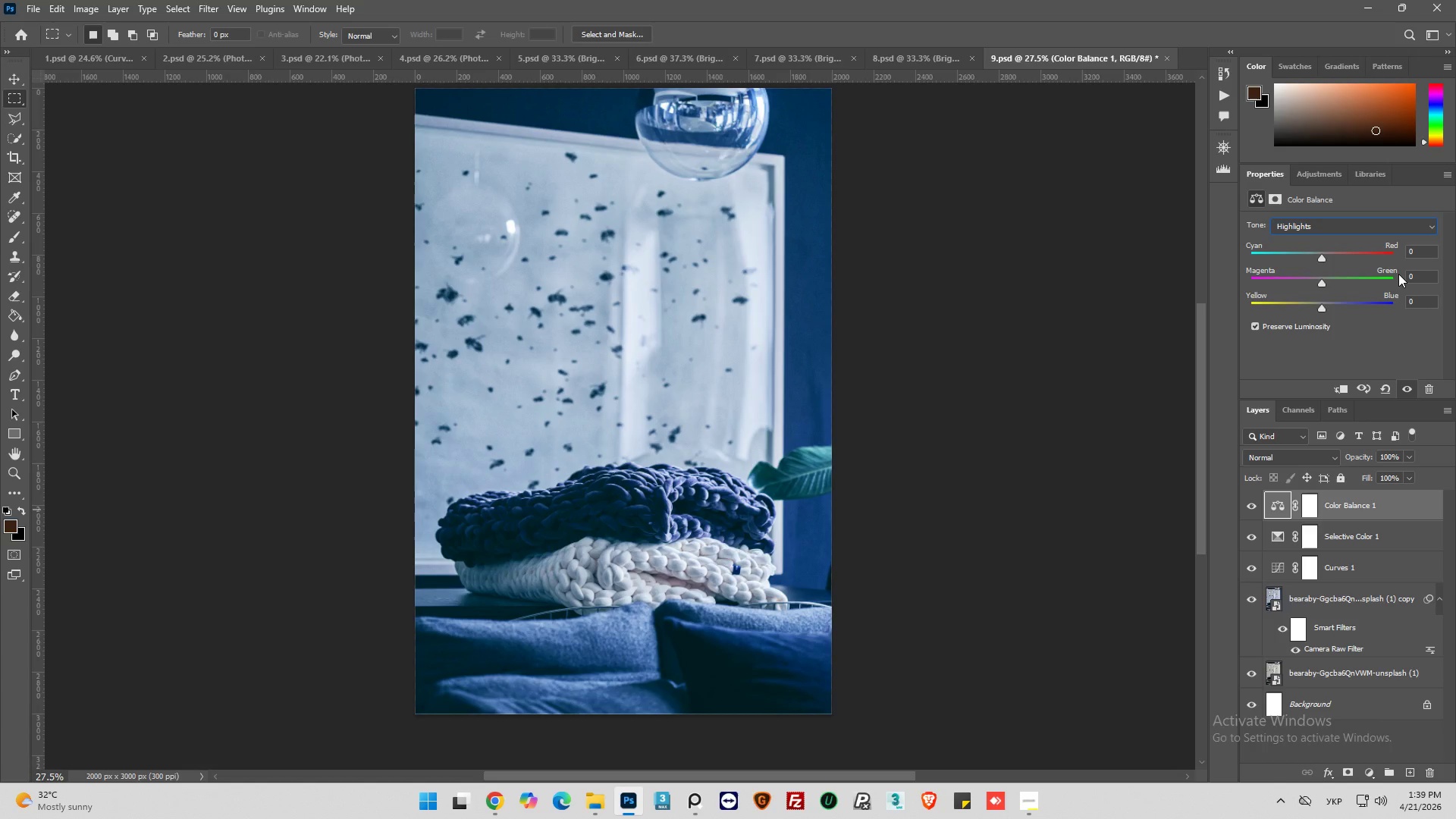 
left_click_drag(start_coordinate=[1325, 256], to_coordinate=[1320, 259])
 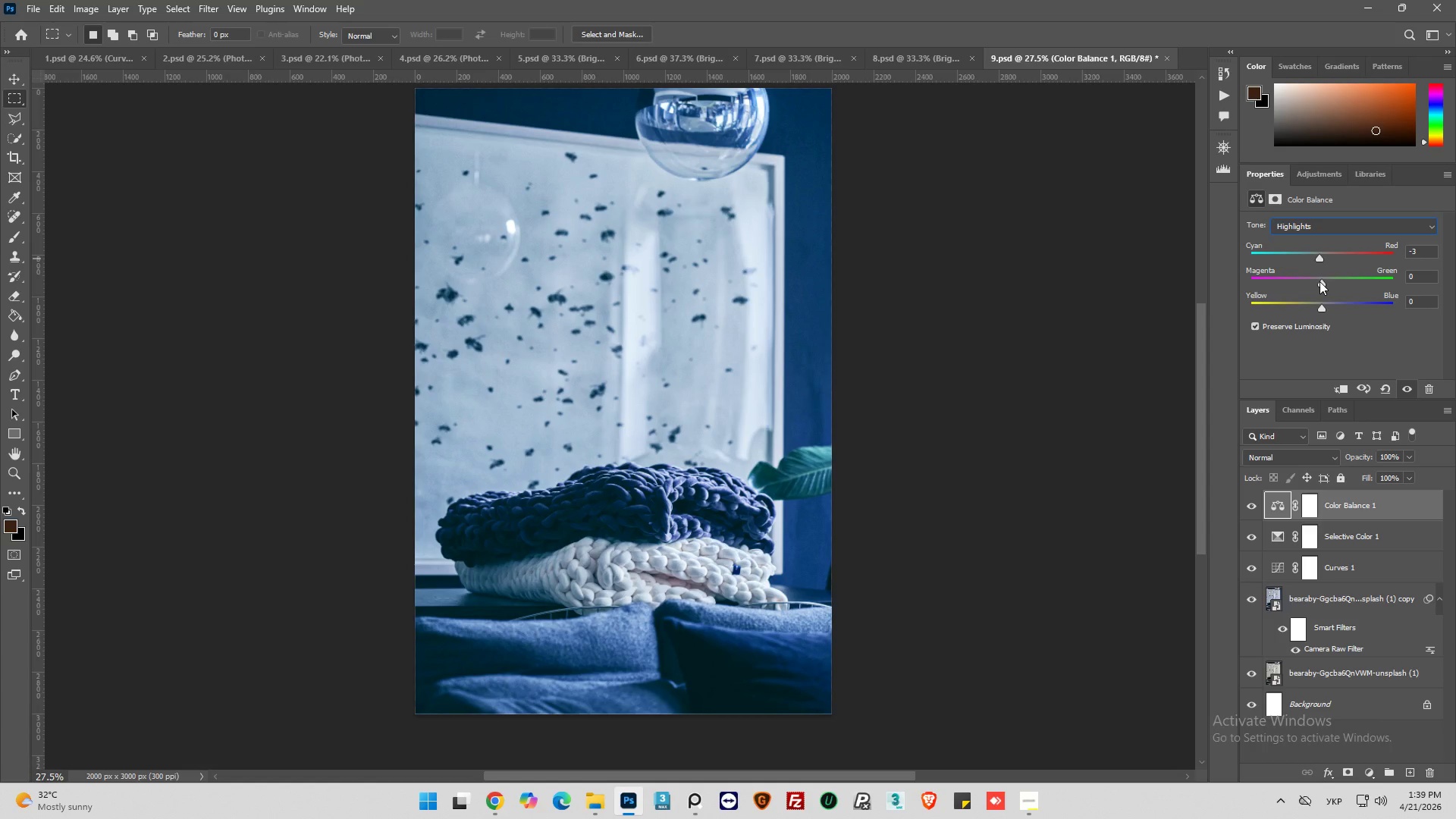 
wait(8.56)
 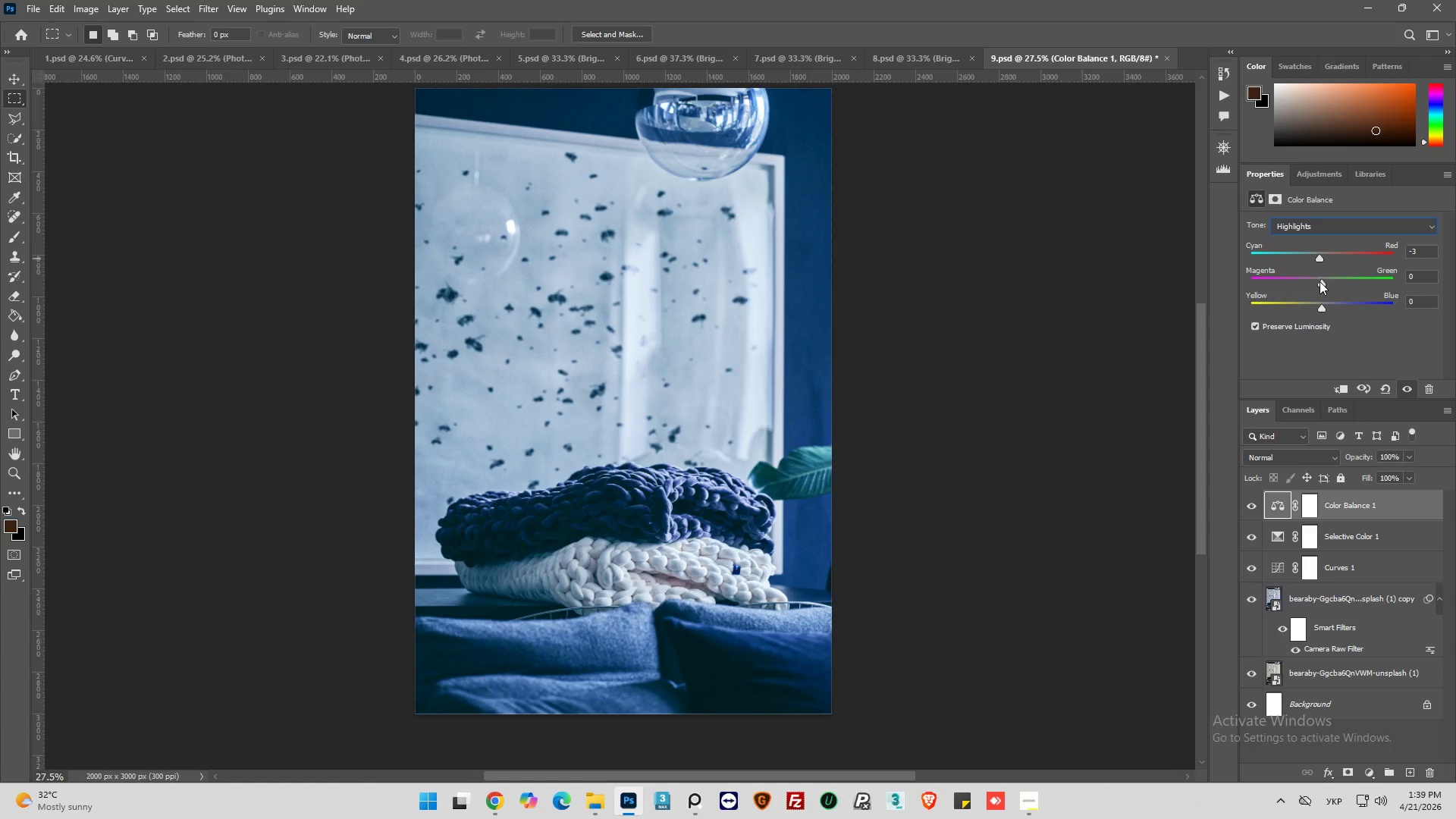 
left_click_drag(start_coordinate=[1323, 309], to_coordinate=[1325, 313])
 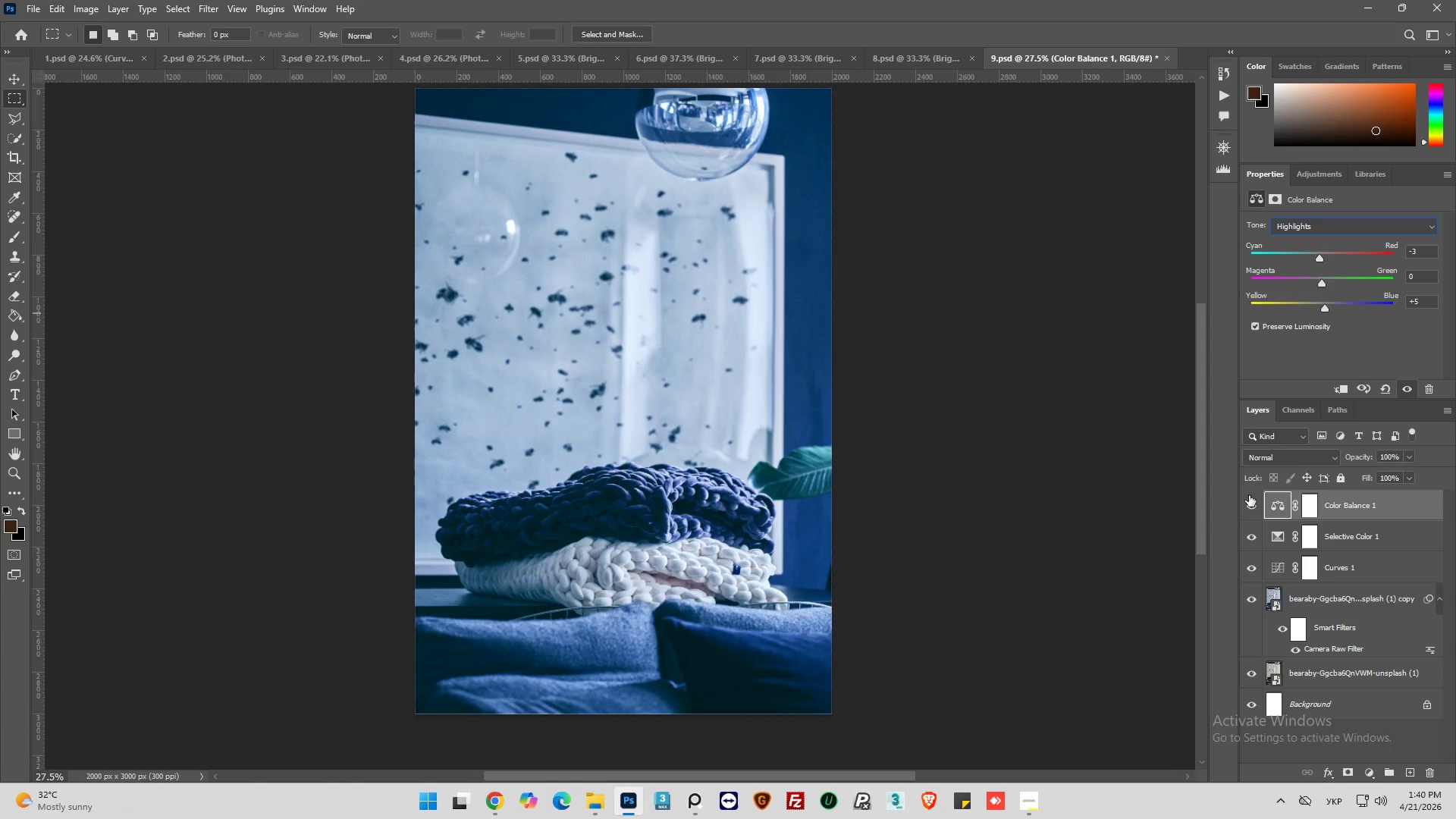 
left_click([1252, 508])
 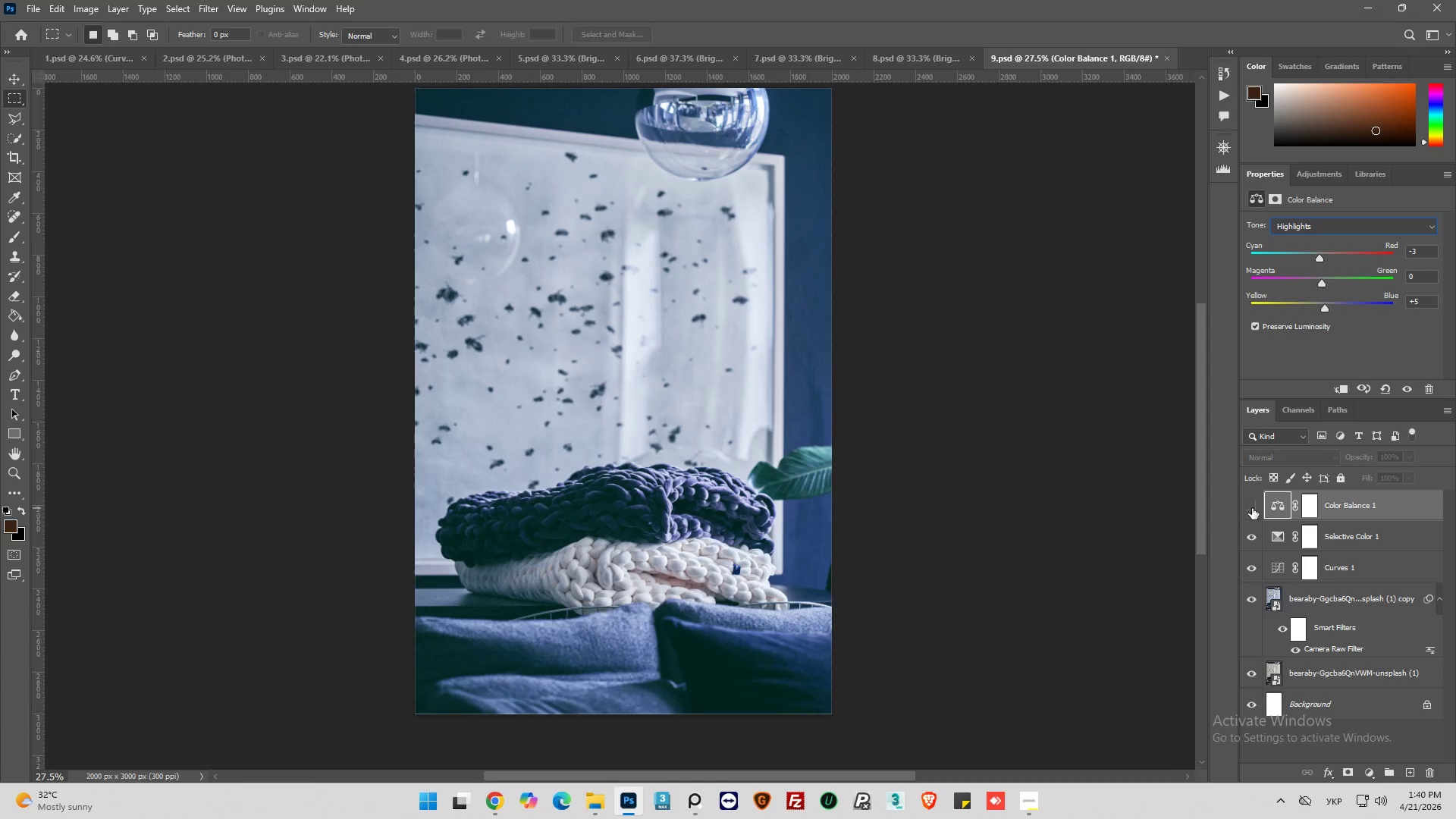 
left_click([1252, 508])
 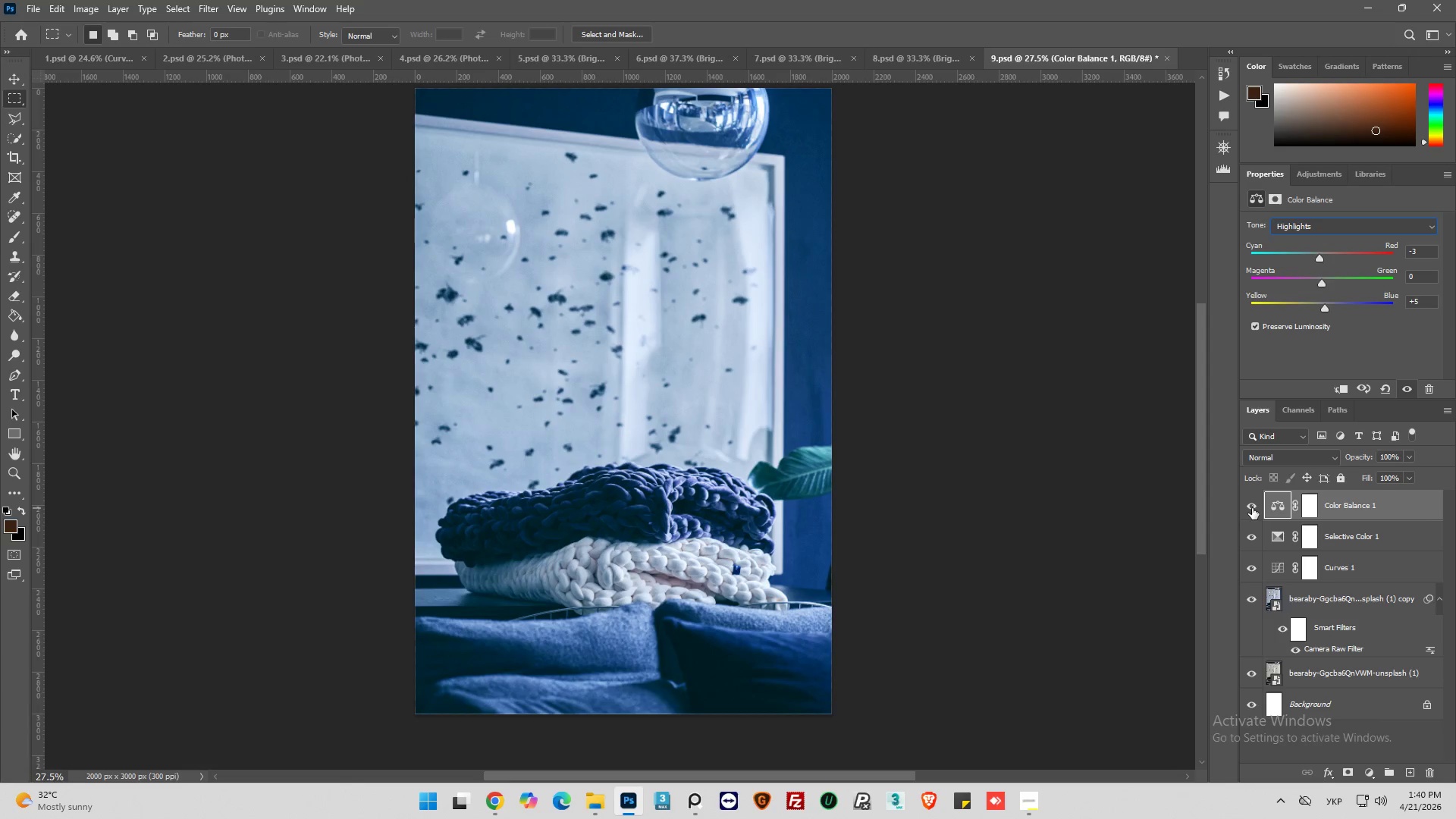 
left_click([1252, 508])
 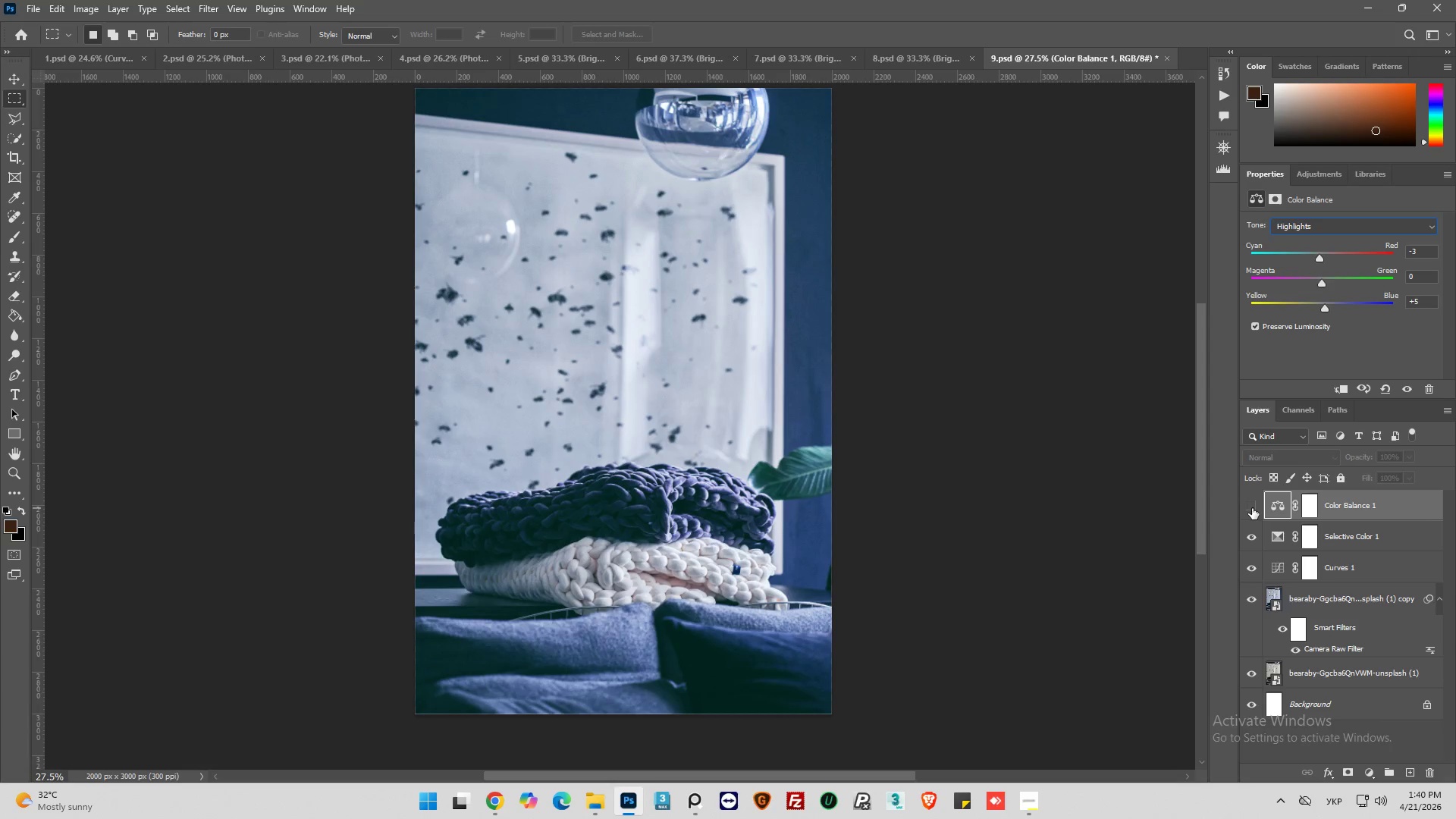 
left_click([1252, 508])
 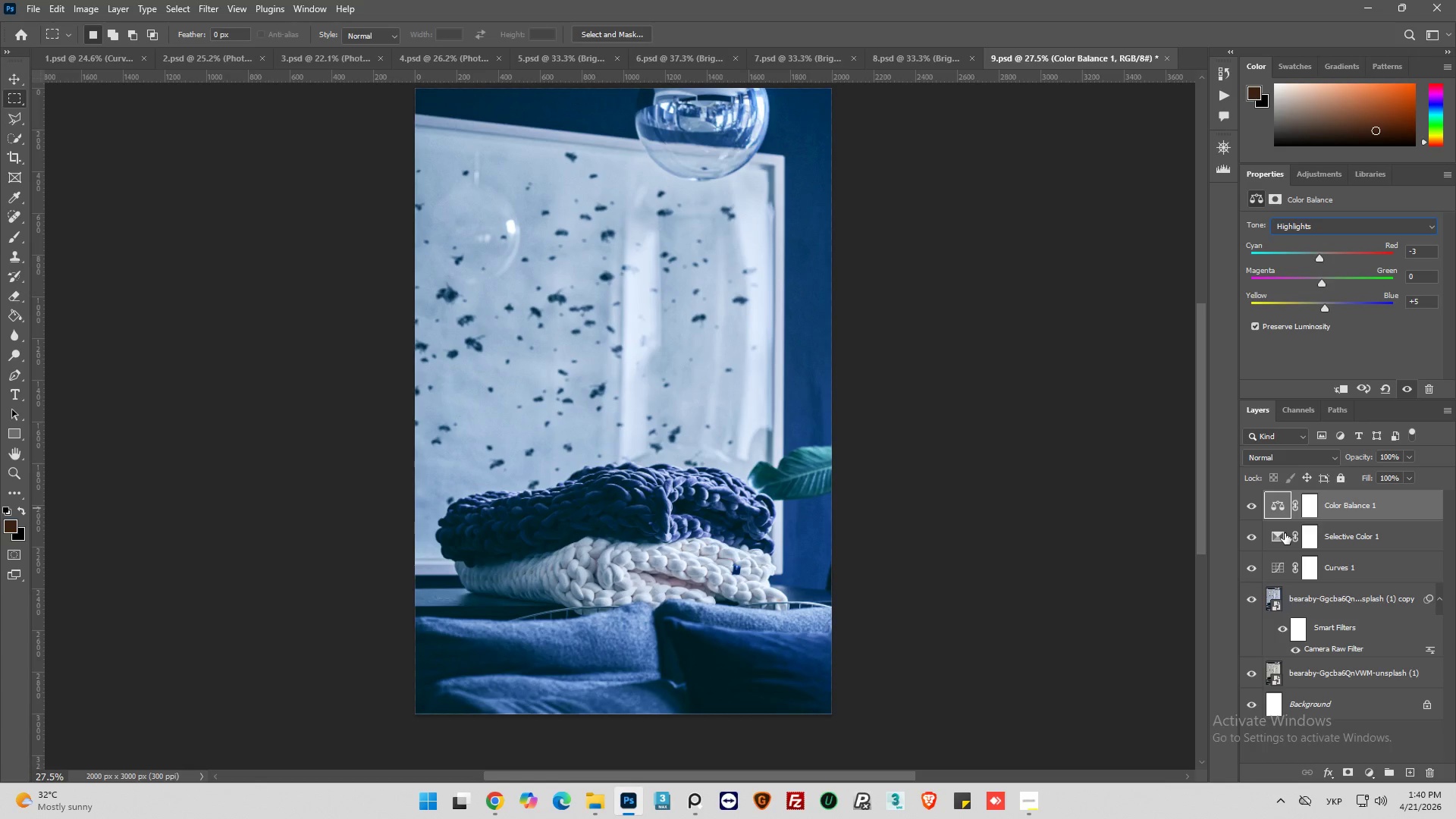 
wait(14.97)
 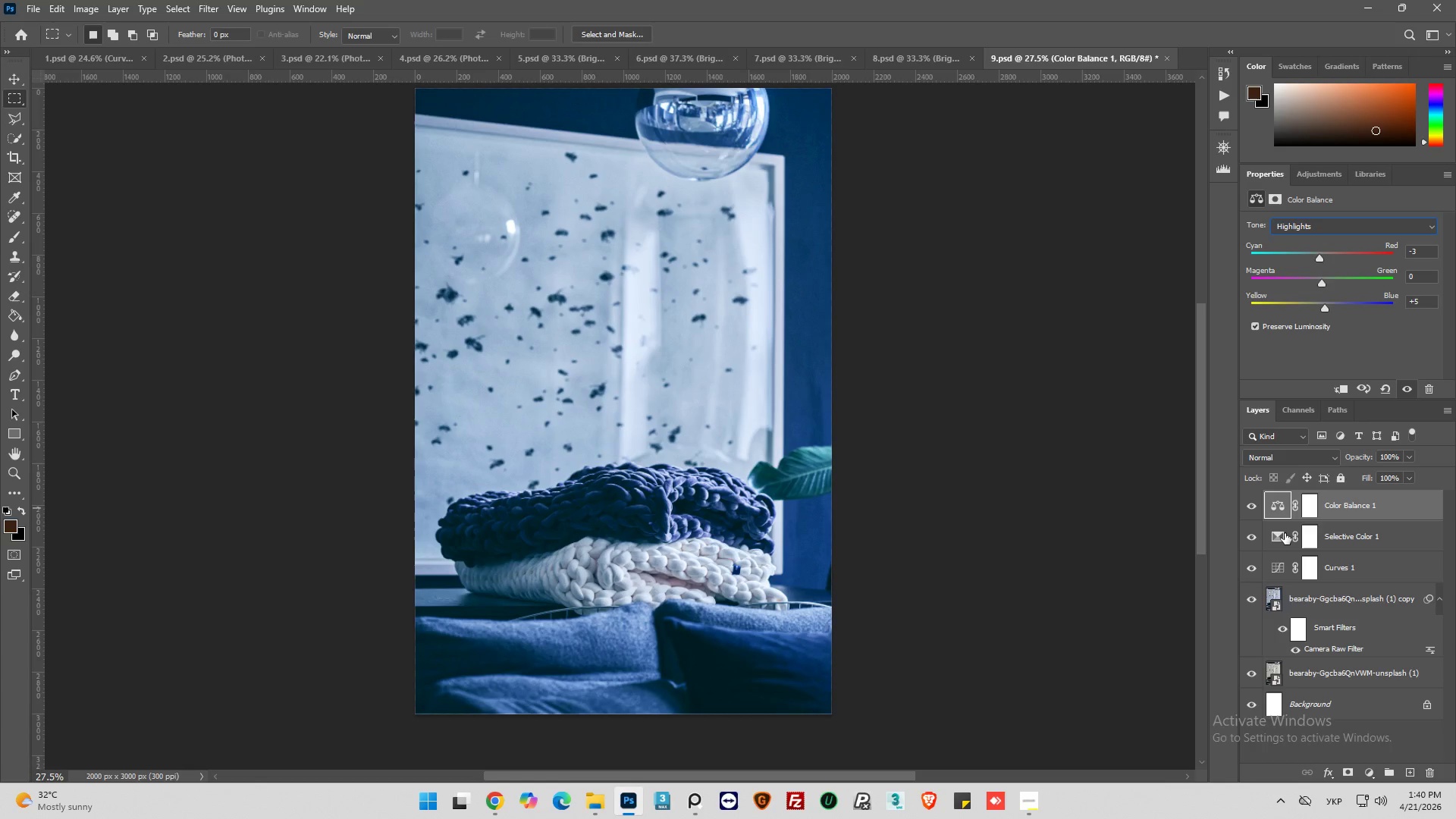 
key(Control+S)
 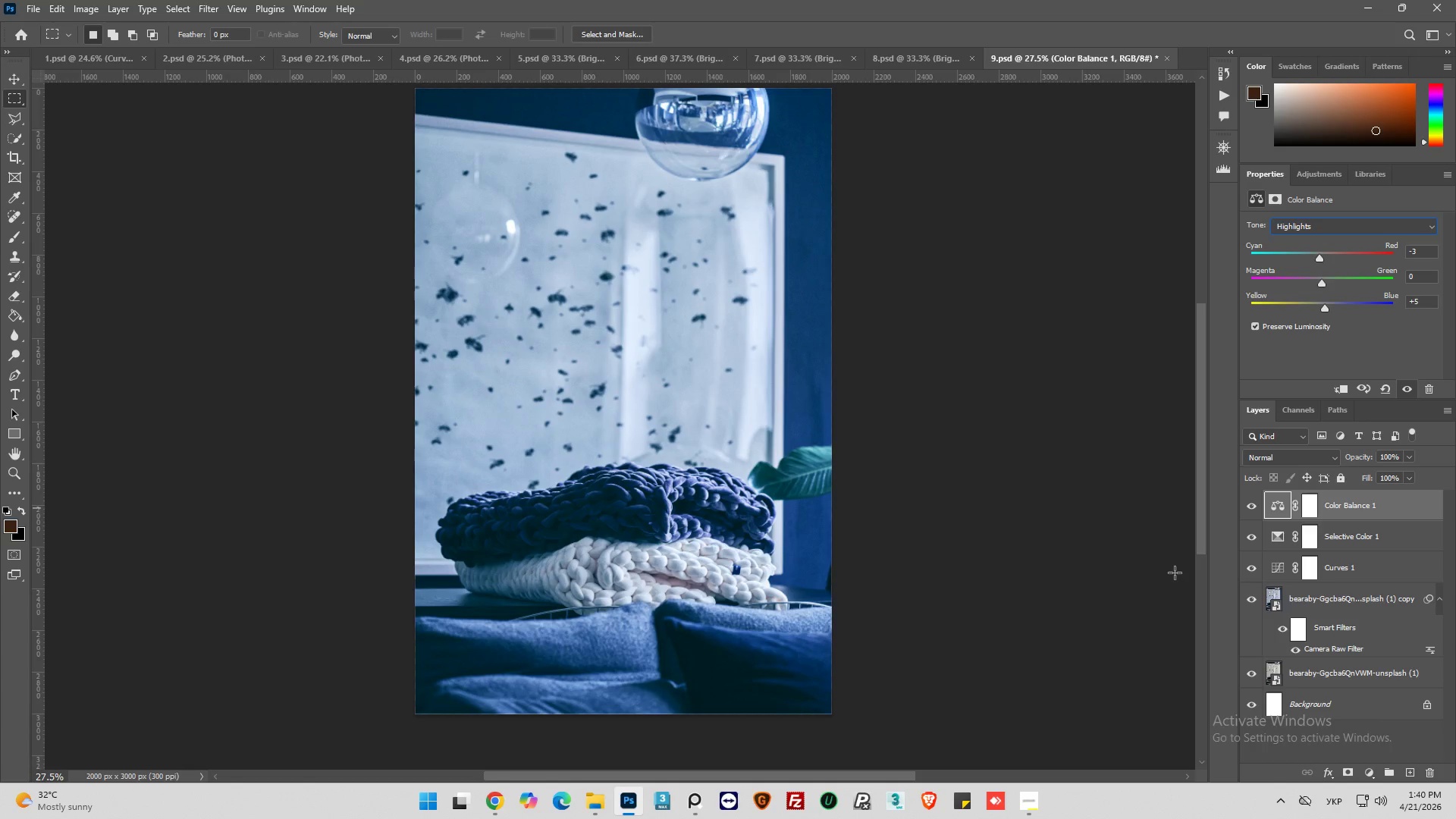 
wait(12.73)
 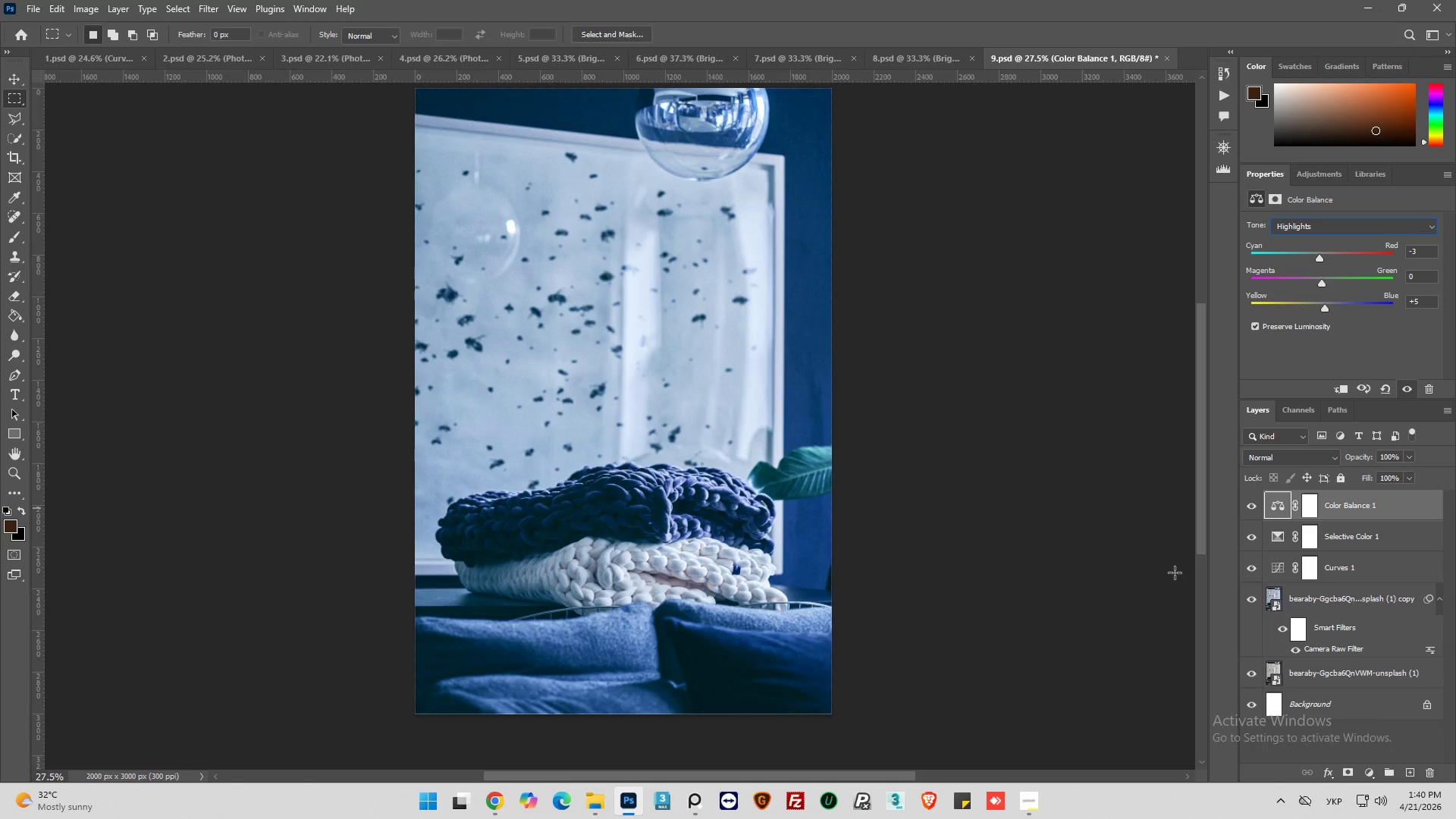 
left_click([1365, 767])
 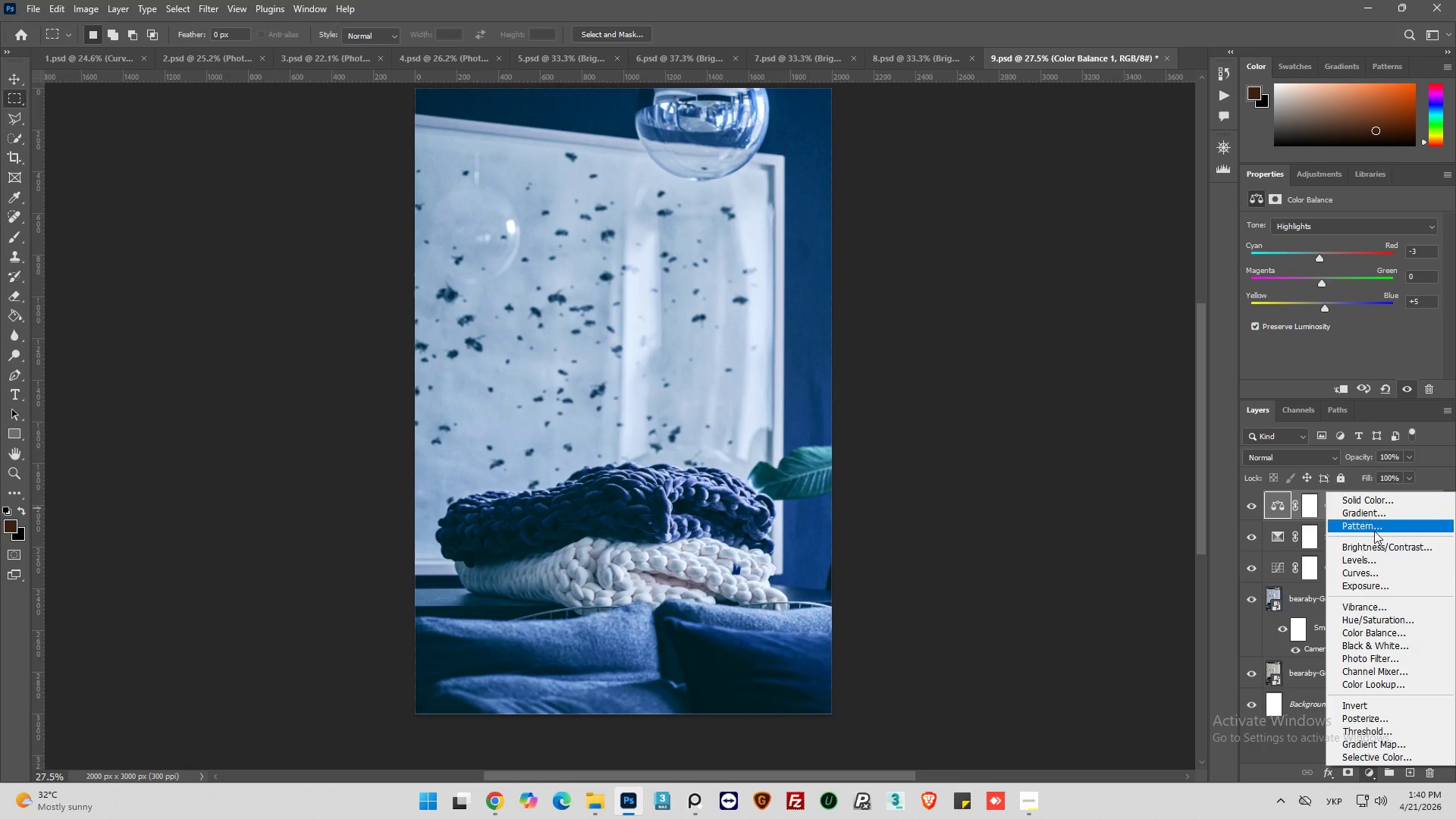 
left_click([1375, 517])
 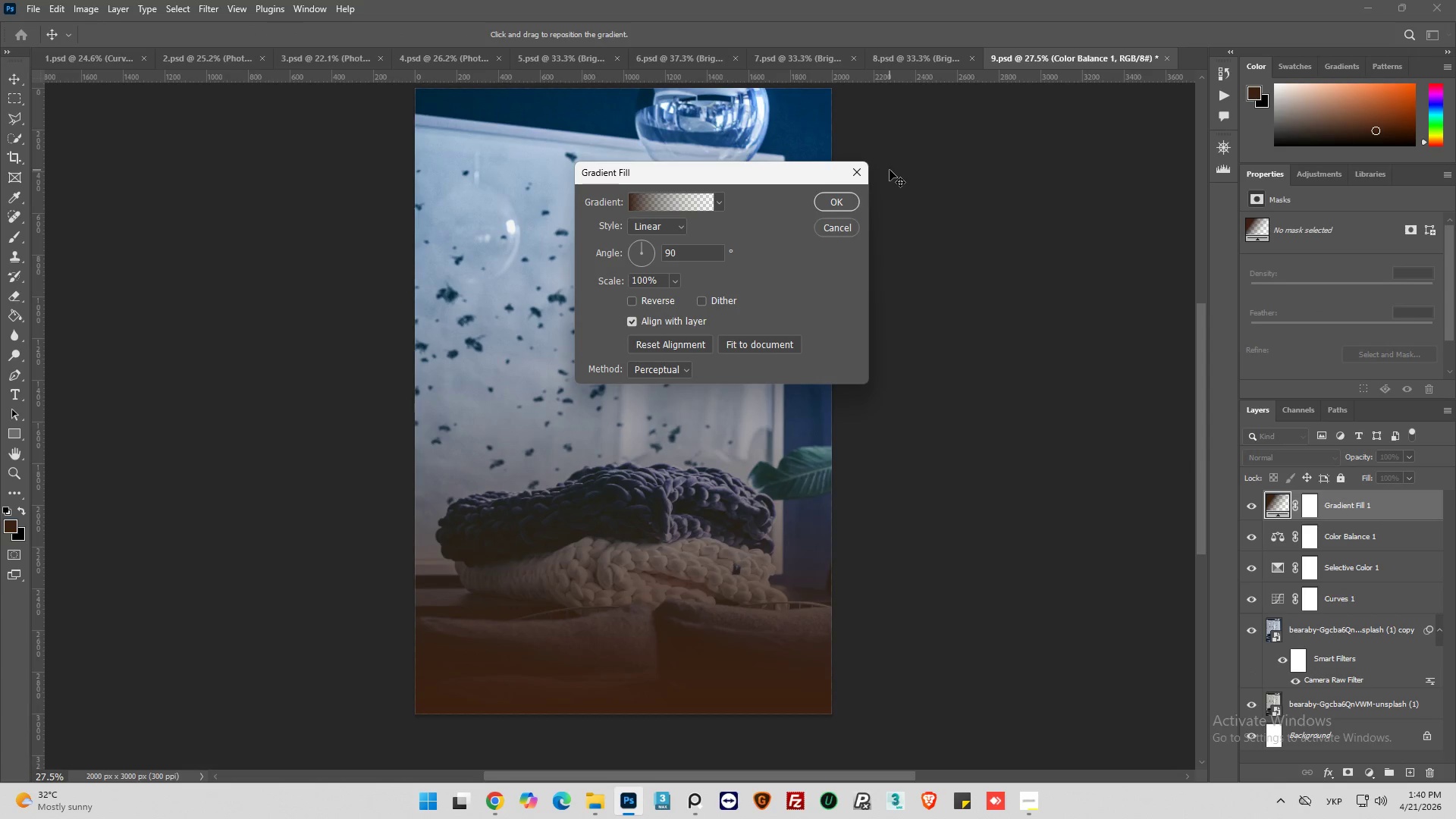 
left_click([854, 174])
 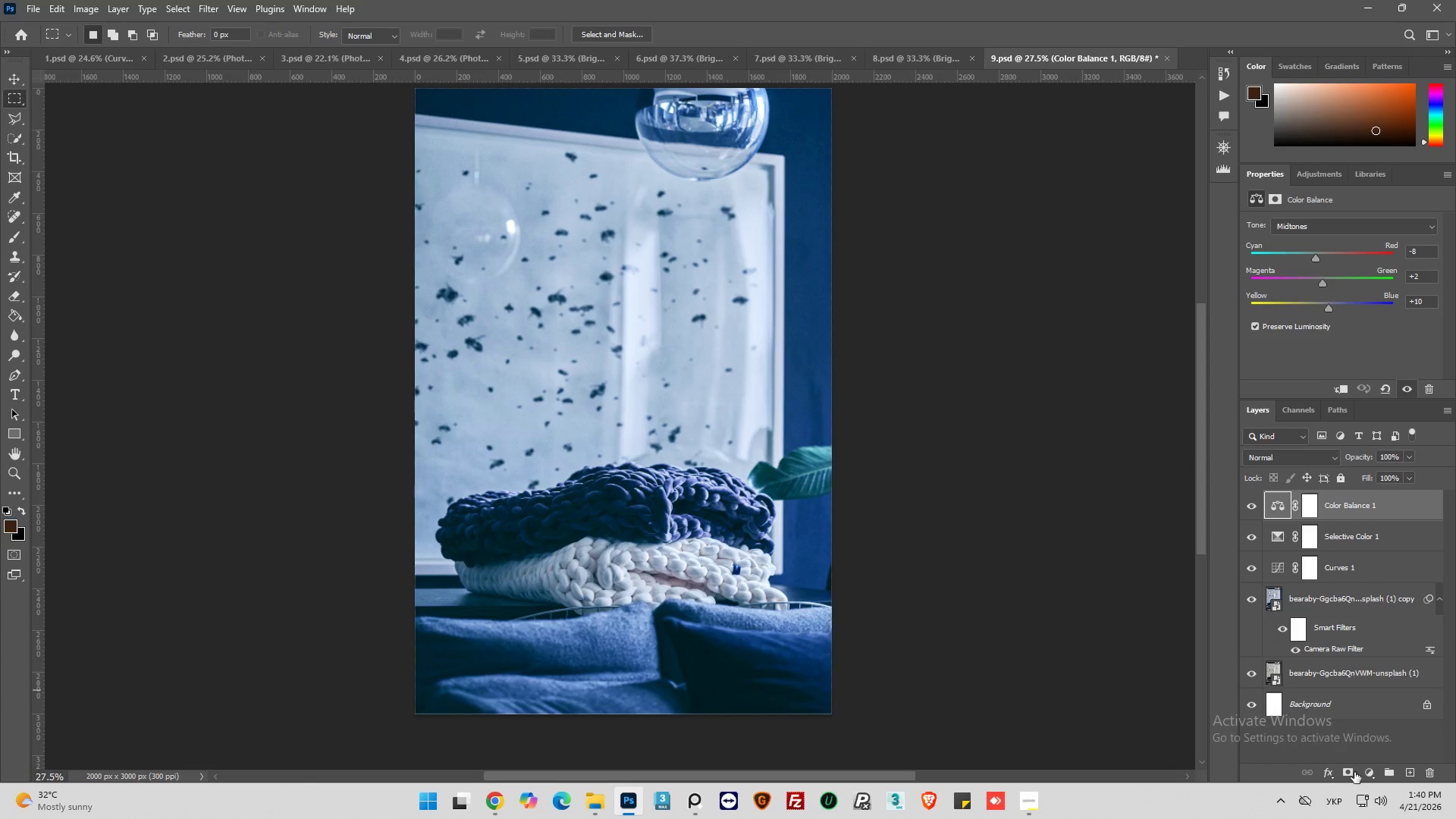 
left_click([1364, 770])
 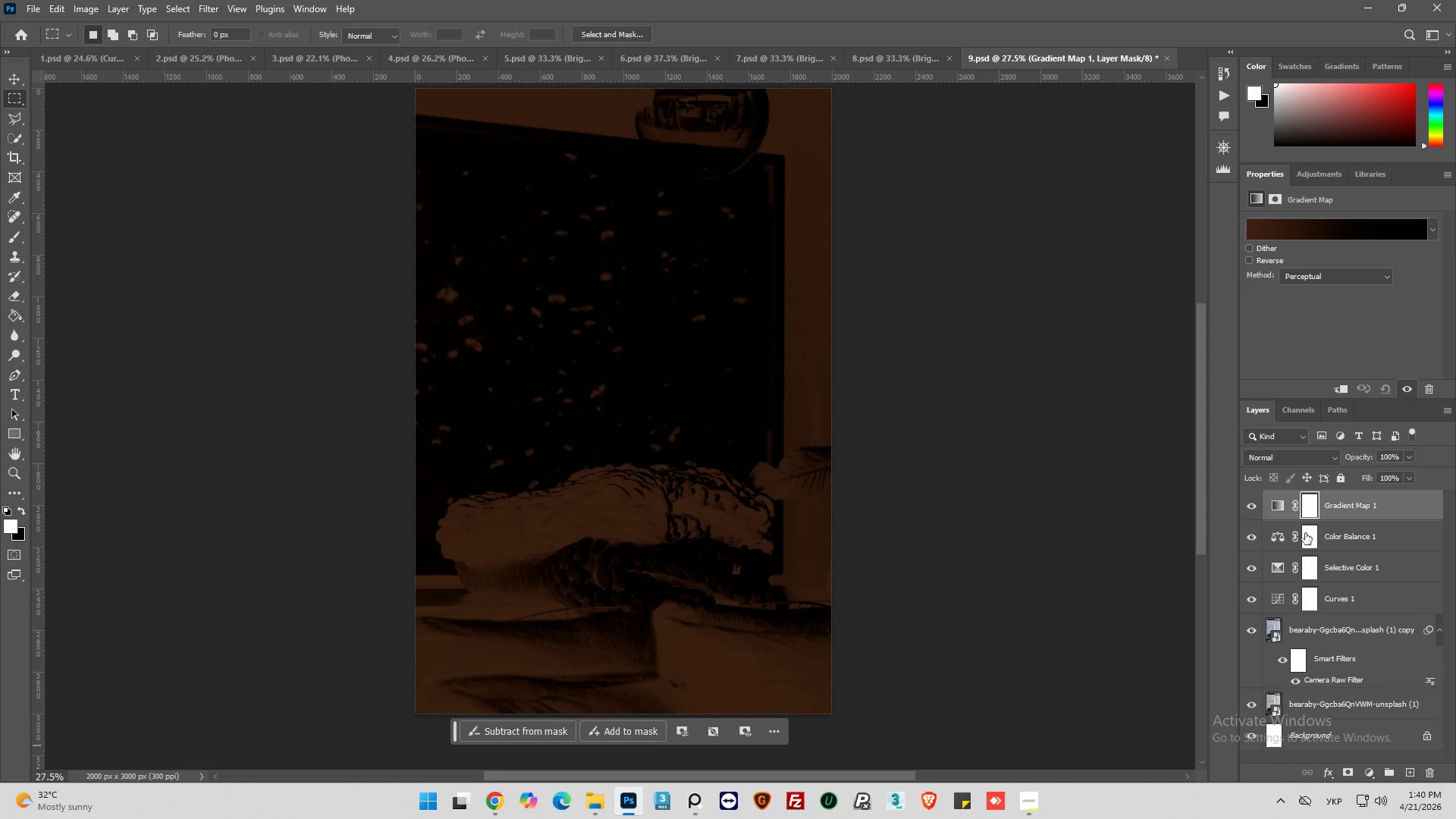 
left_click([1320, 229])
 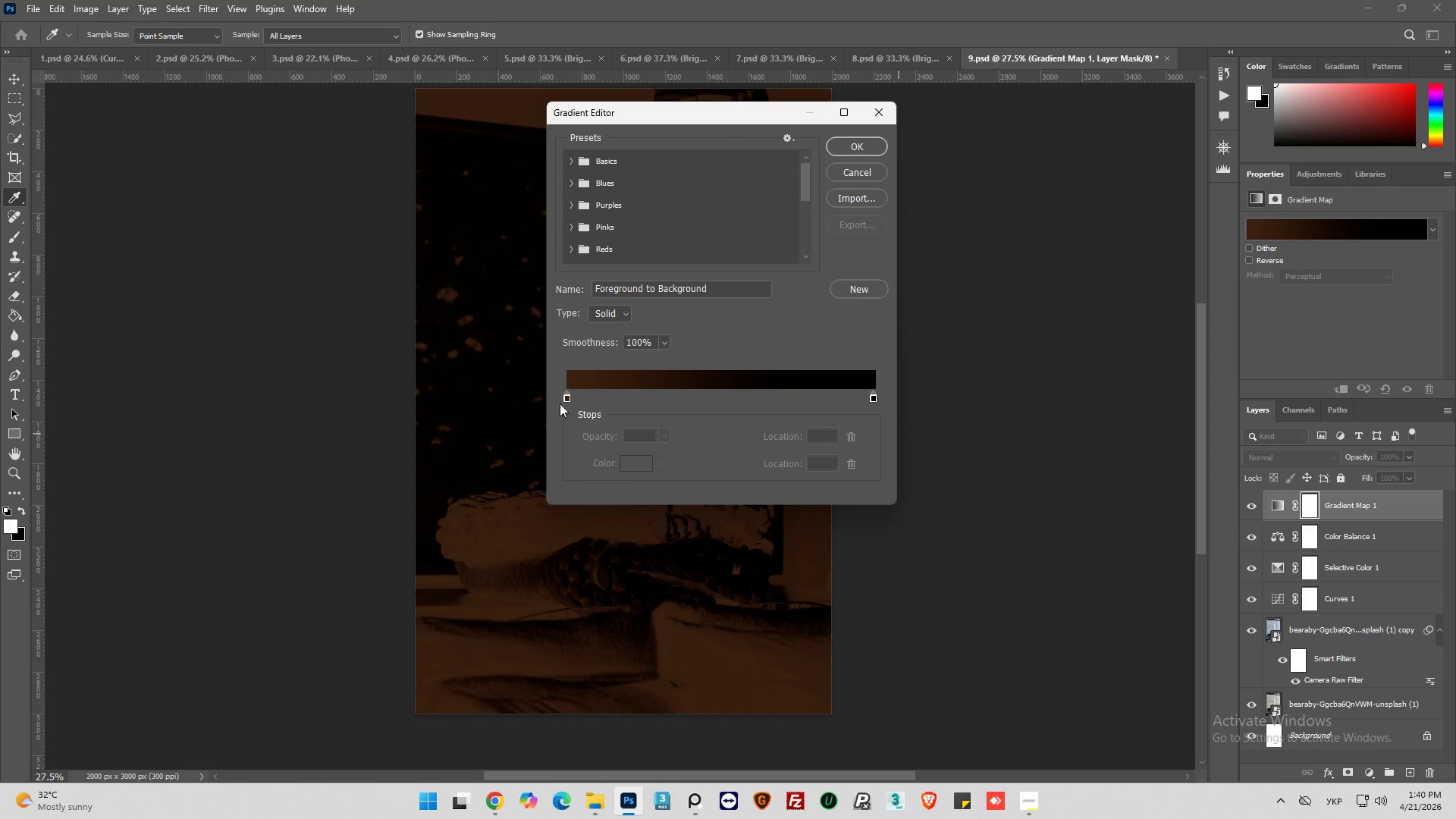 
double_click([565, 398])
 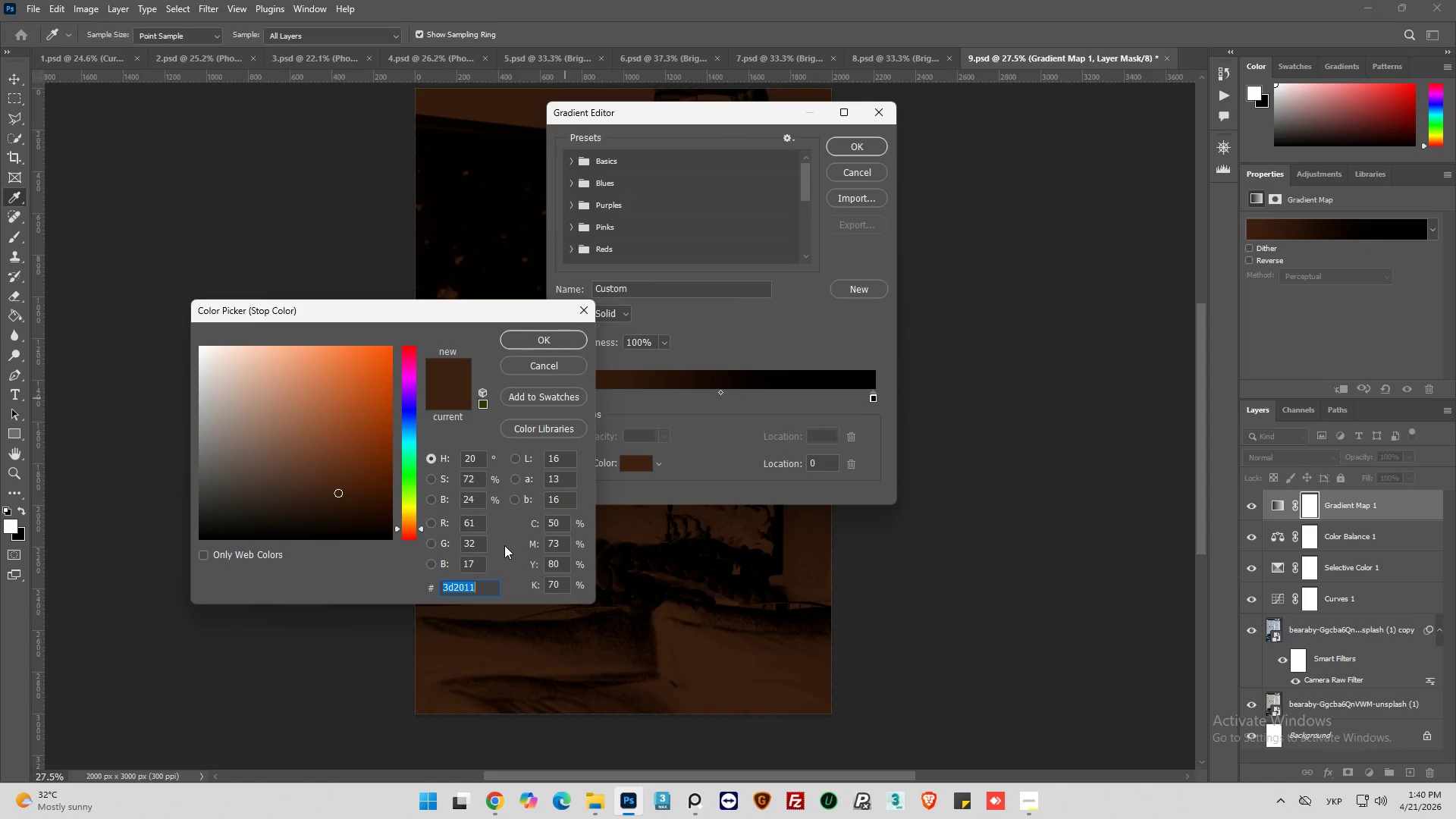 
type(1bb)
 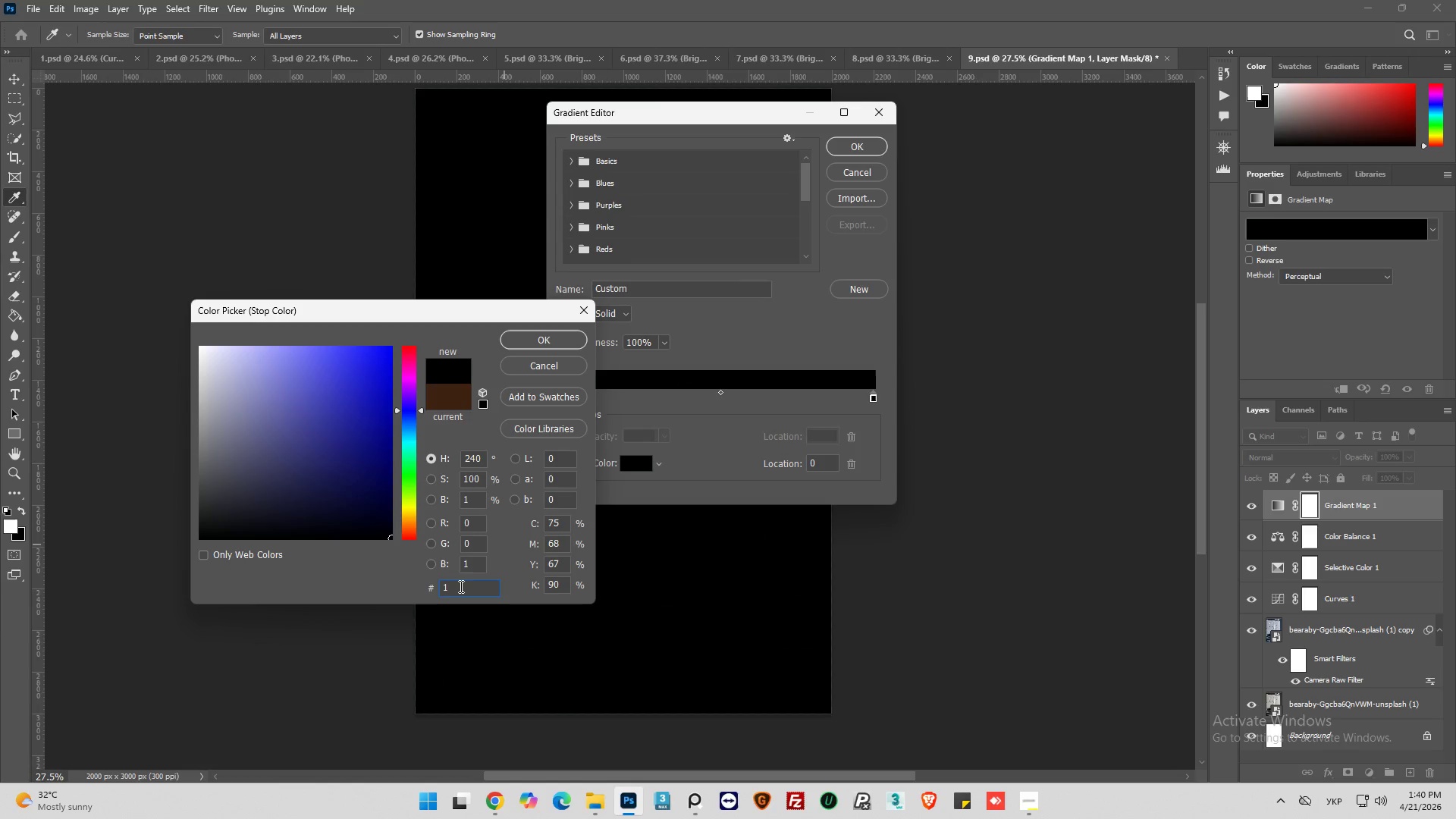 
left_click([460, 585])
 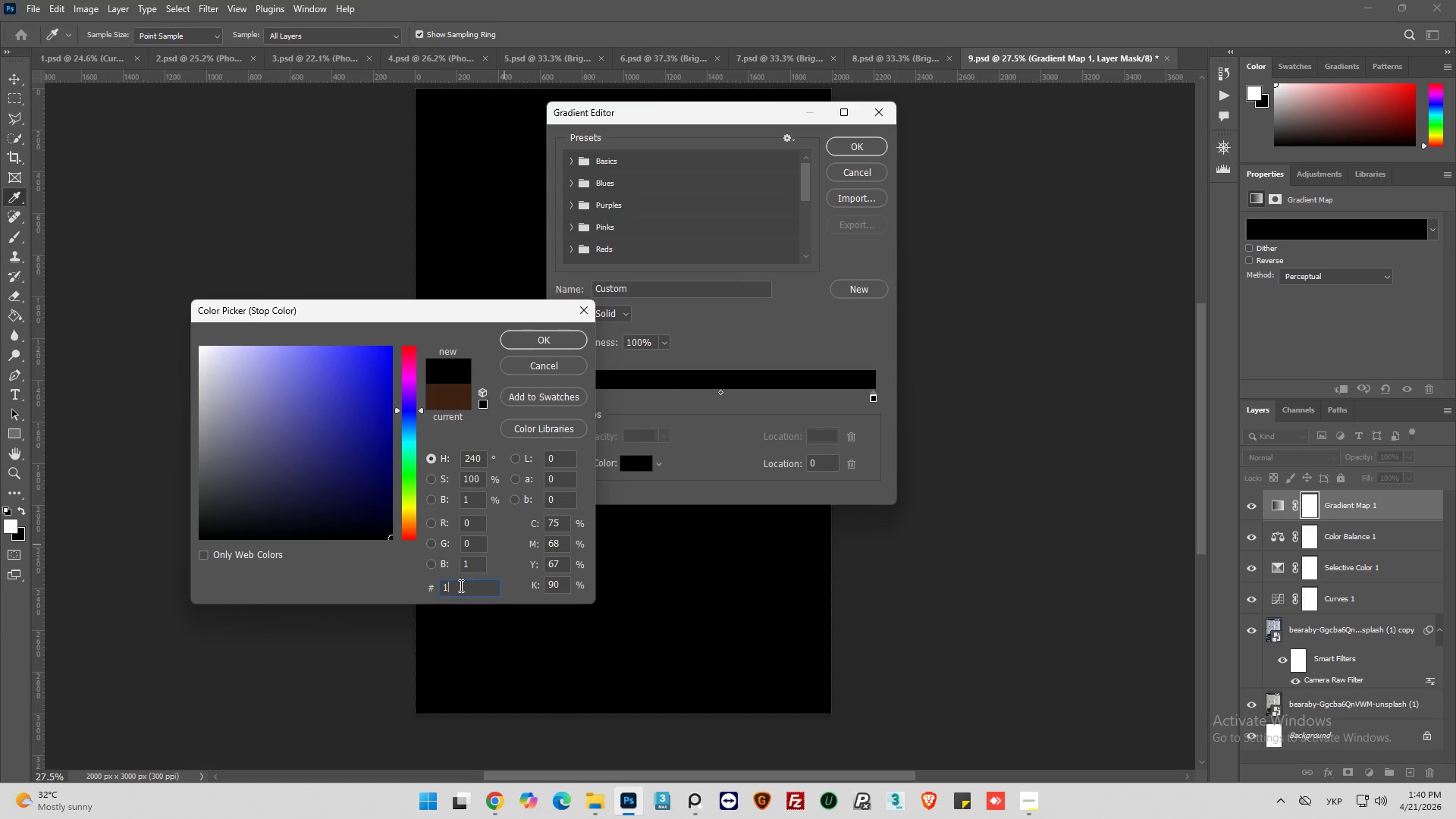 
type(b45t)
 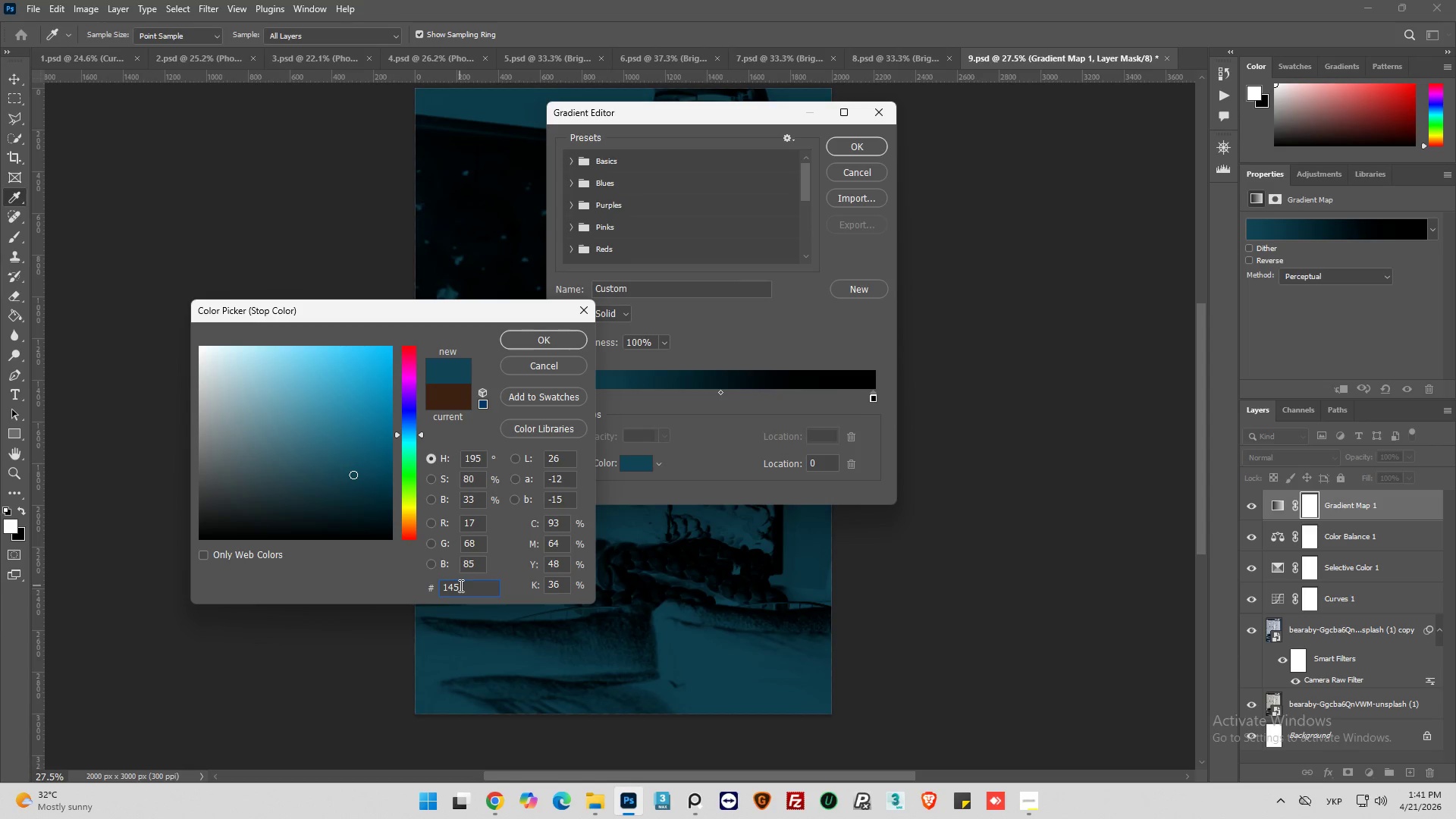 
key(Backspace)
 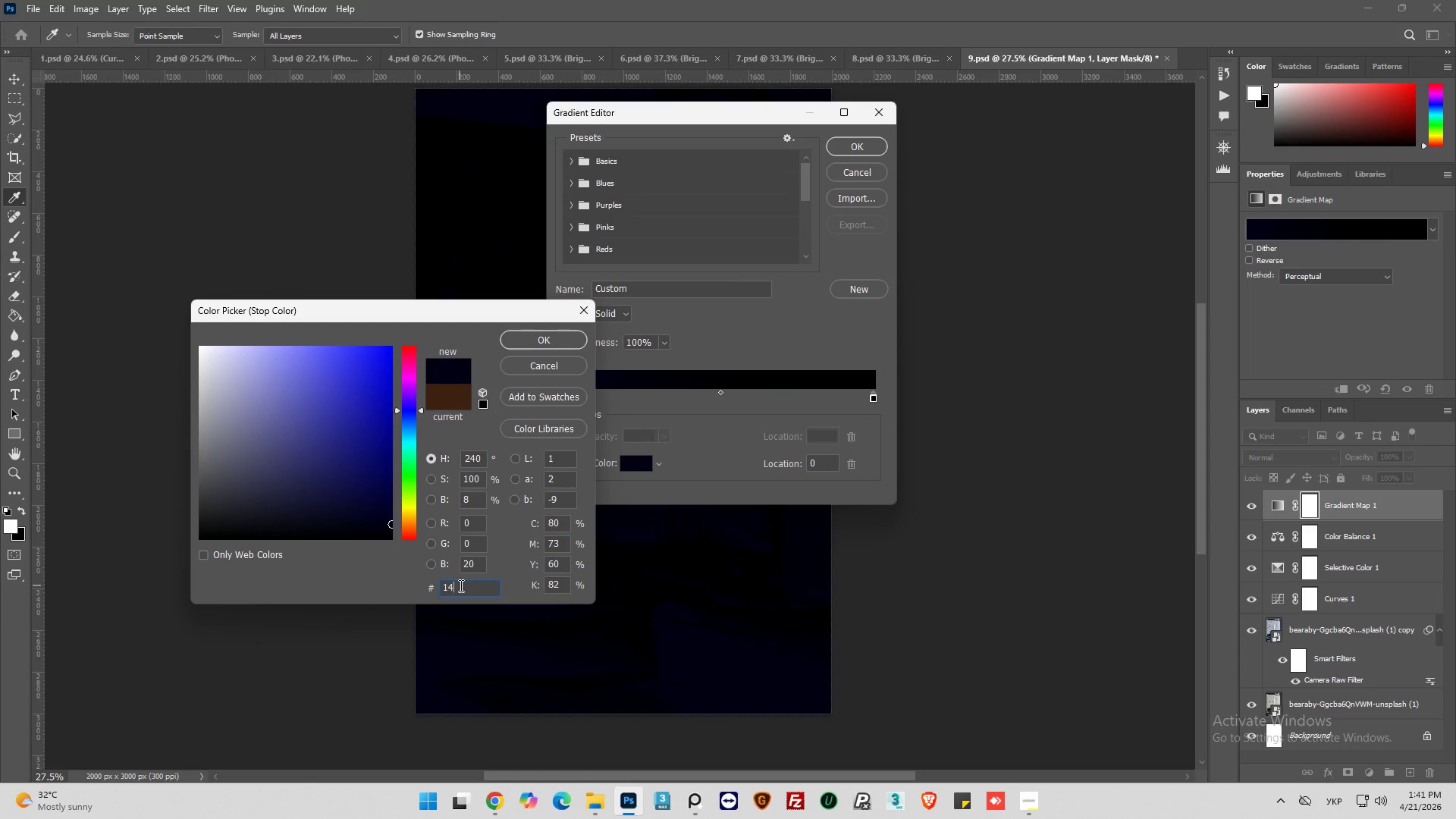 
key(Backspace)
 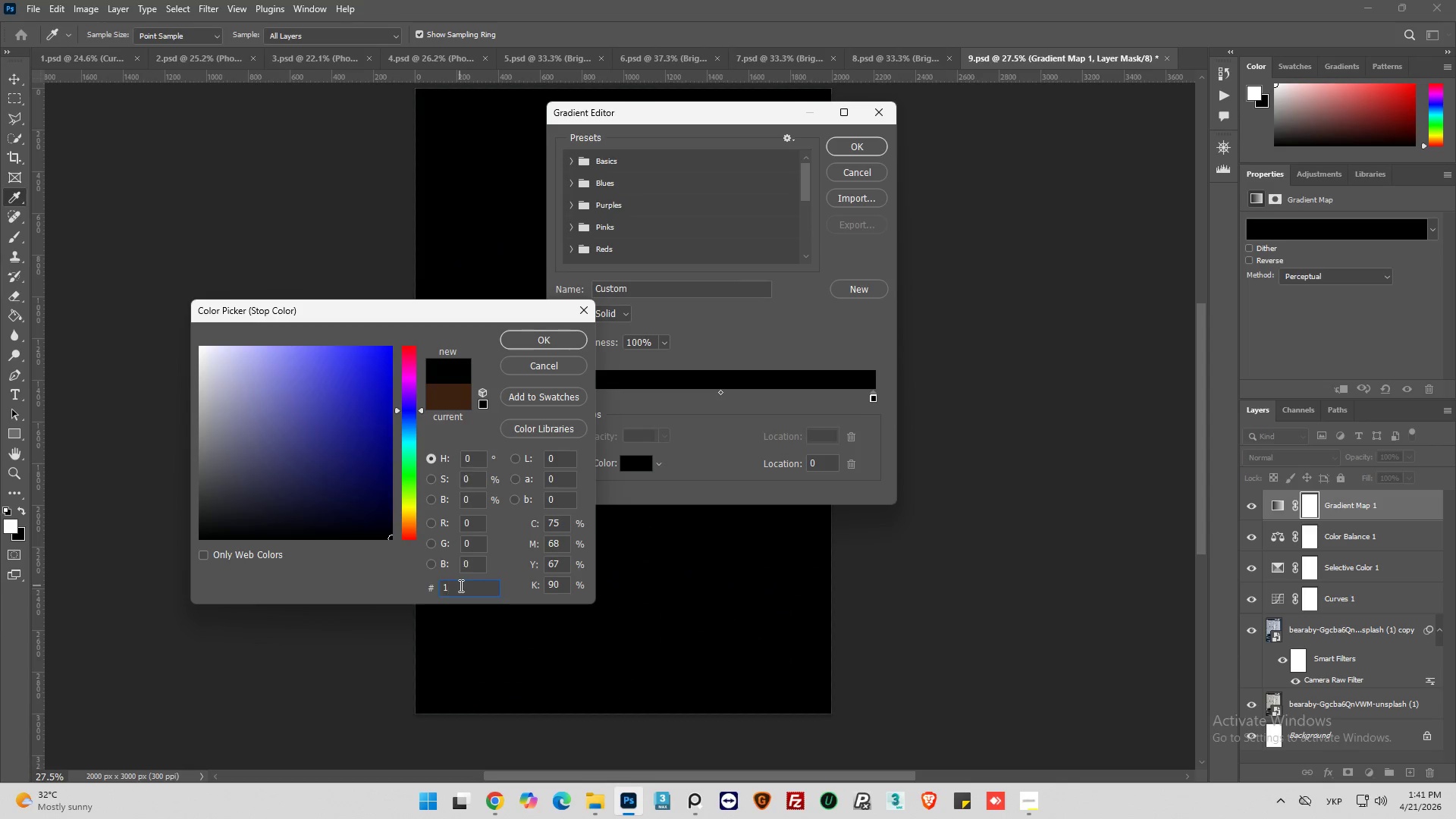 
key(Backspace)
 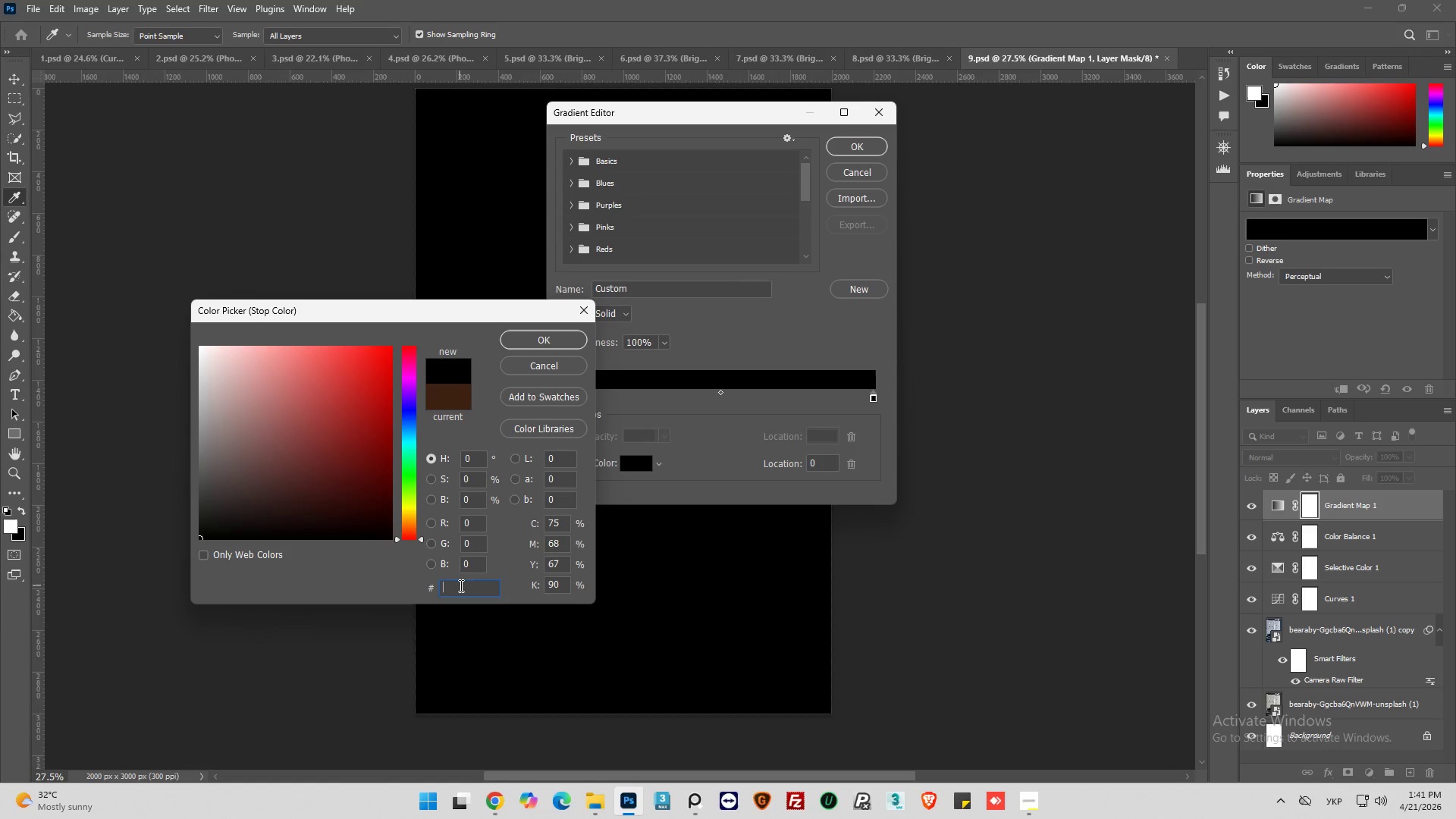 
type(bbgkmk2)
 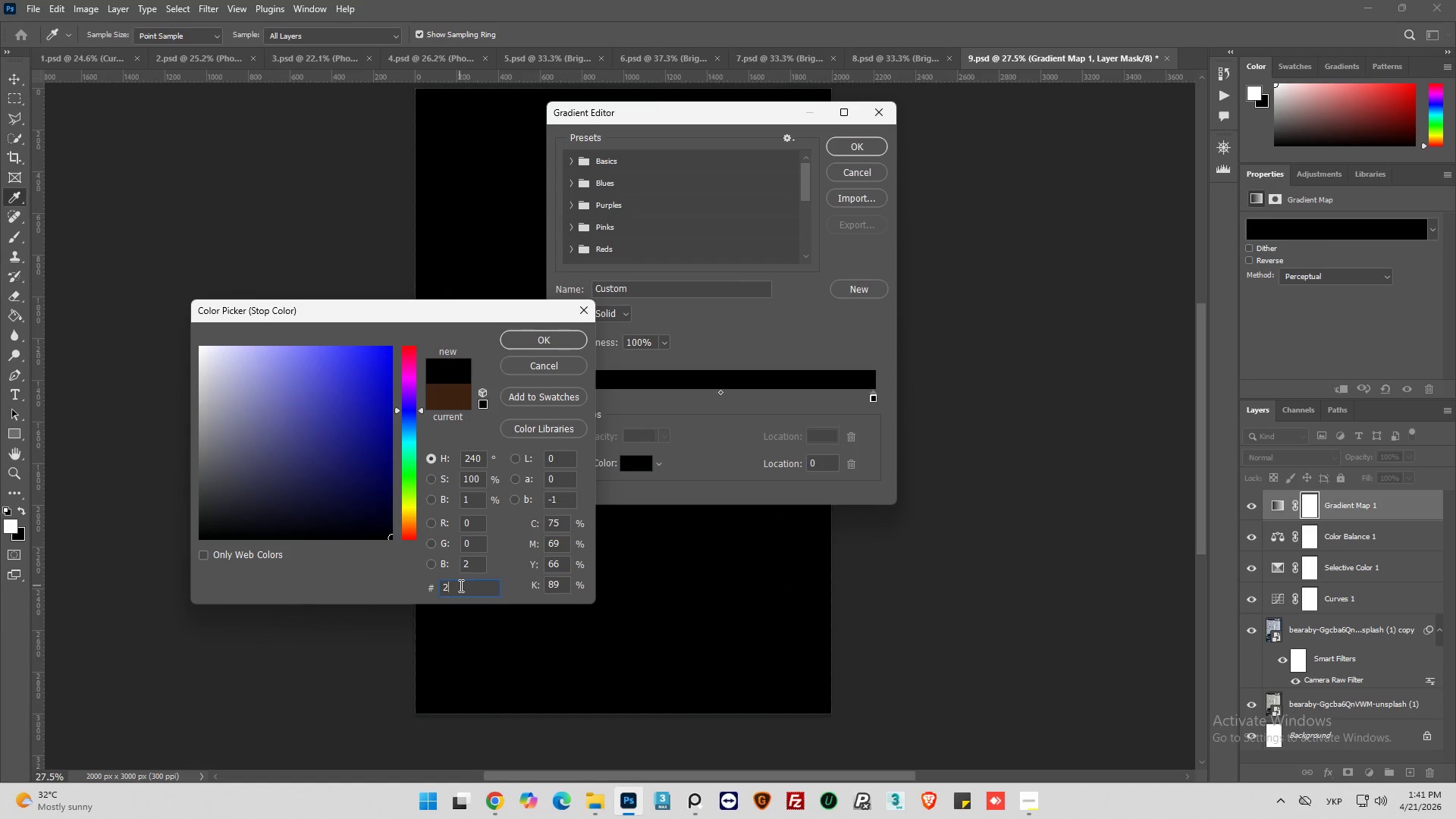 
wait(29.03)
 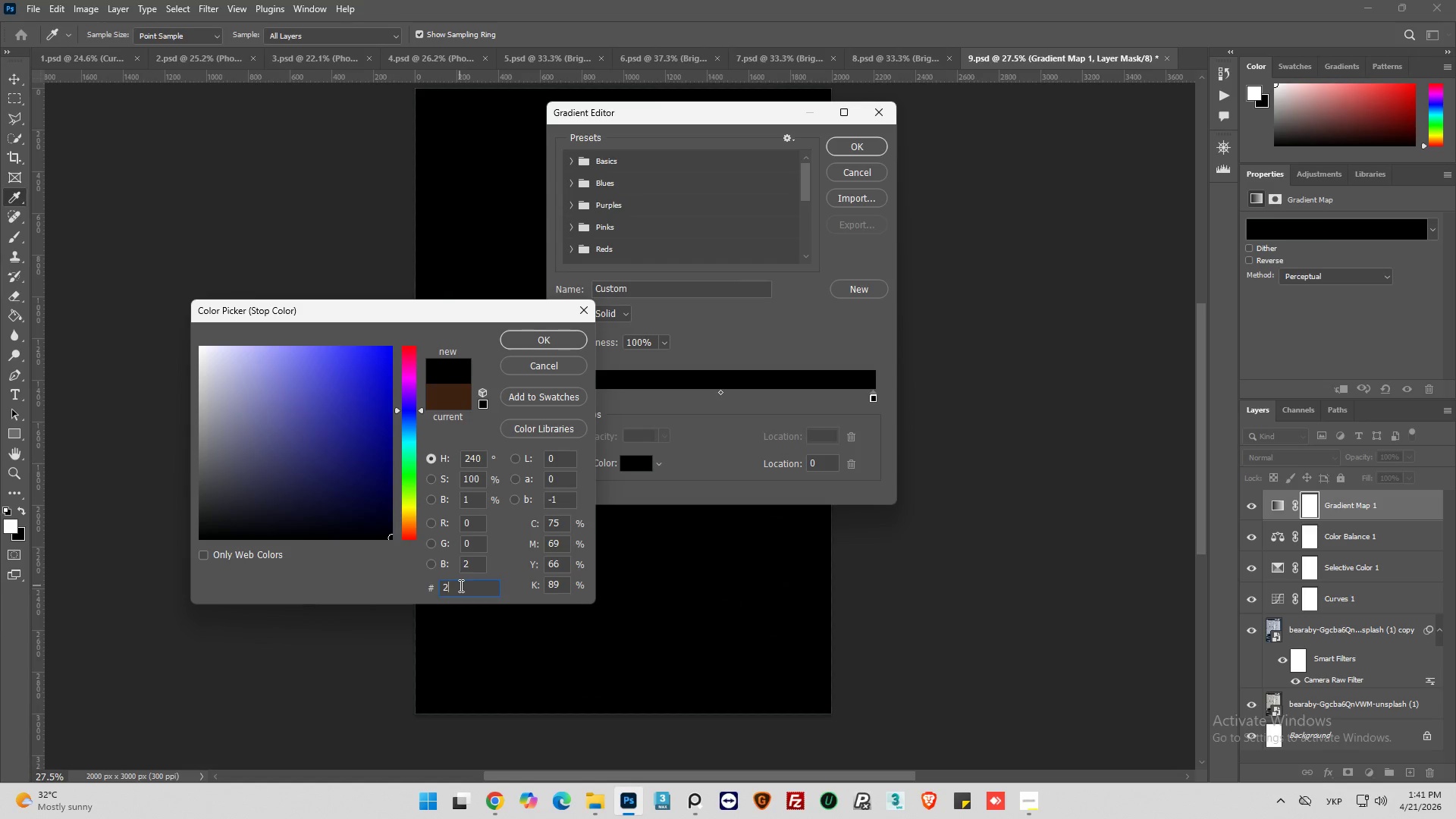 
key(Backspace)
 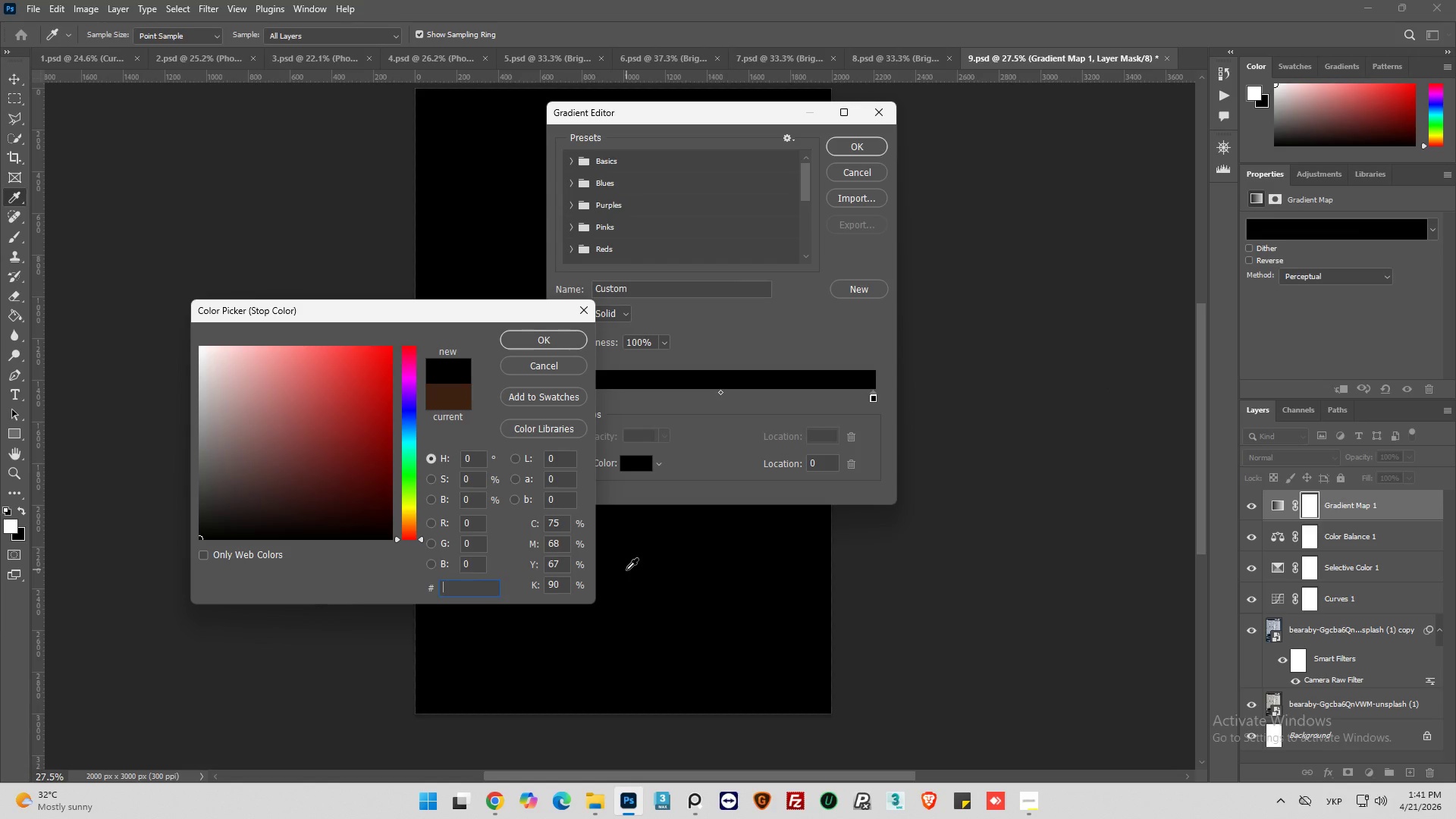 
key(1)
 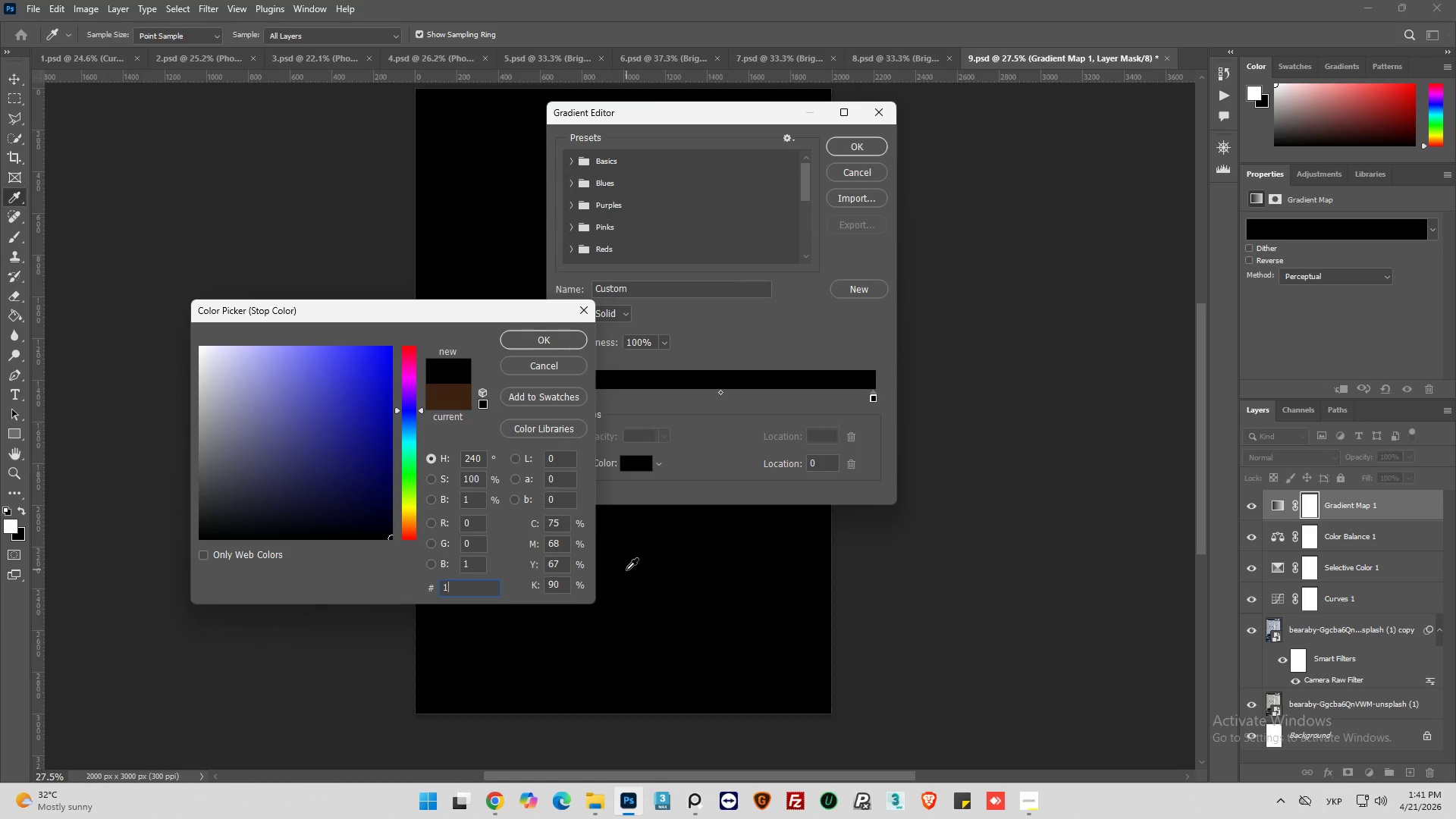 
key(D)
 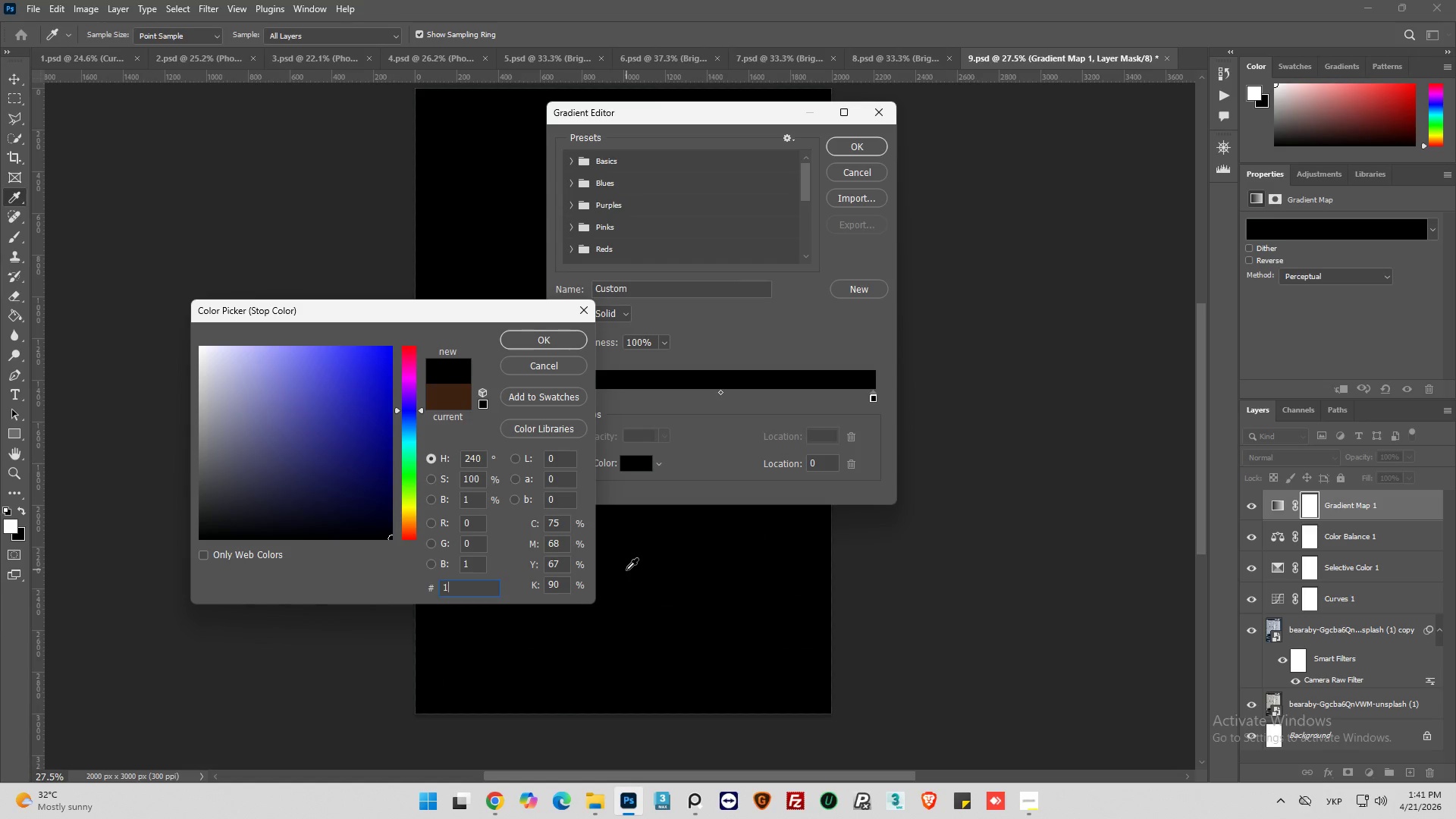 
type(22)
 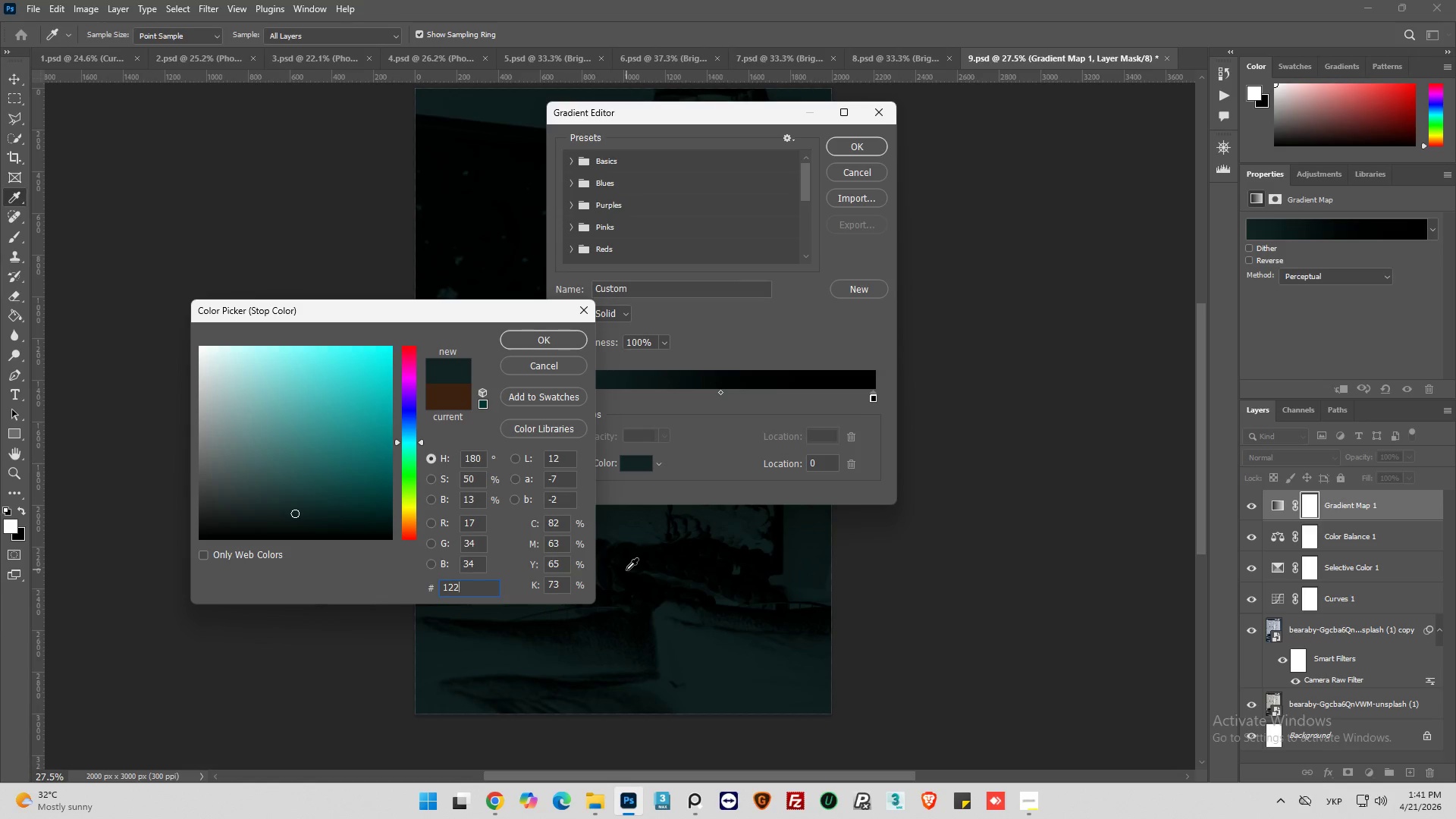 
type(38)
 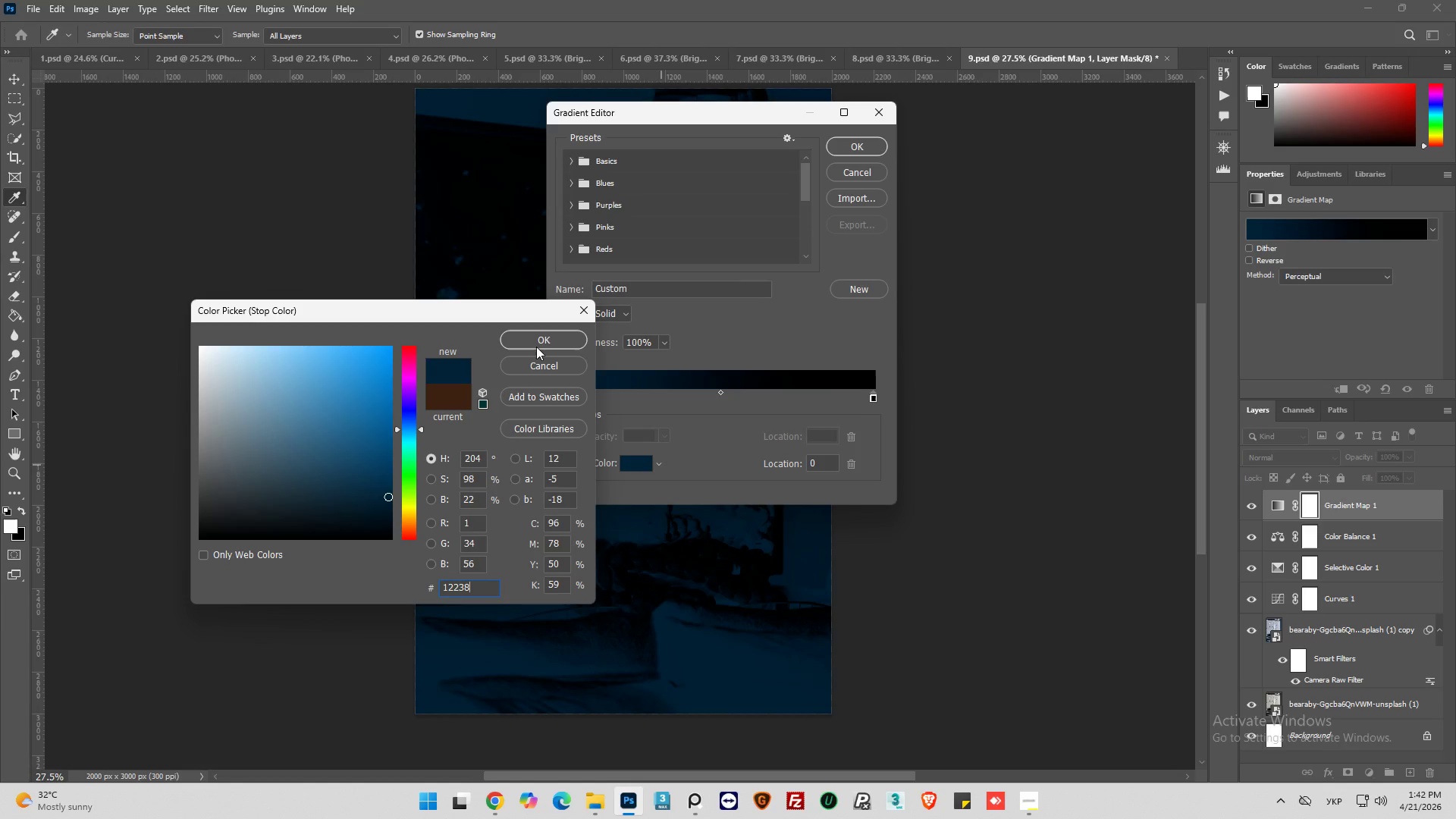 
wait(7.66)
 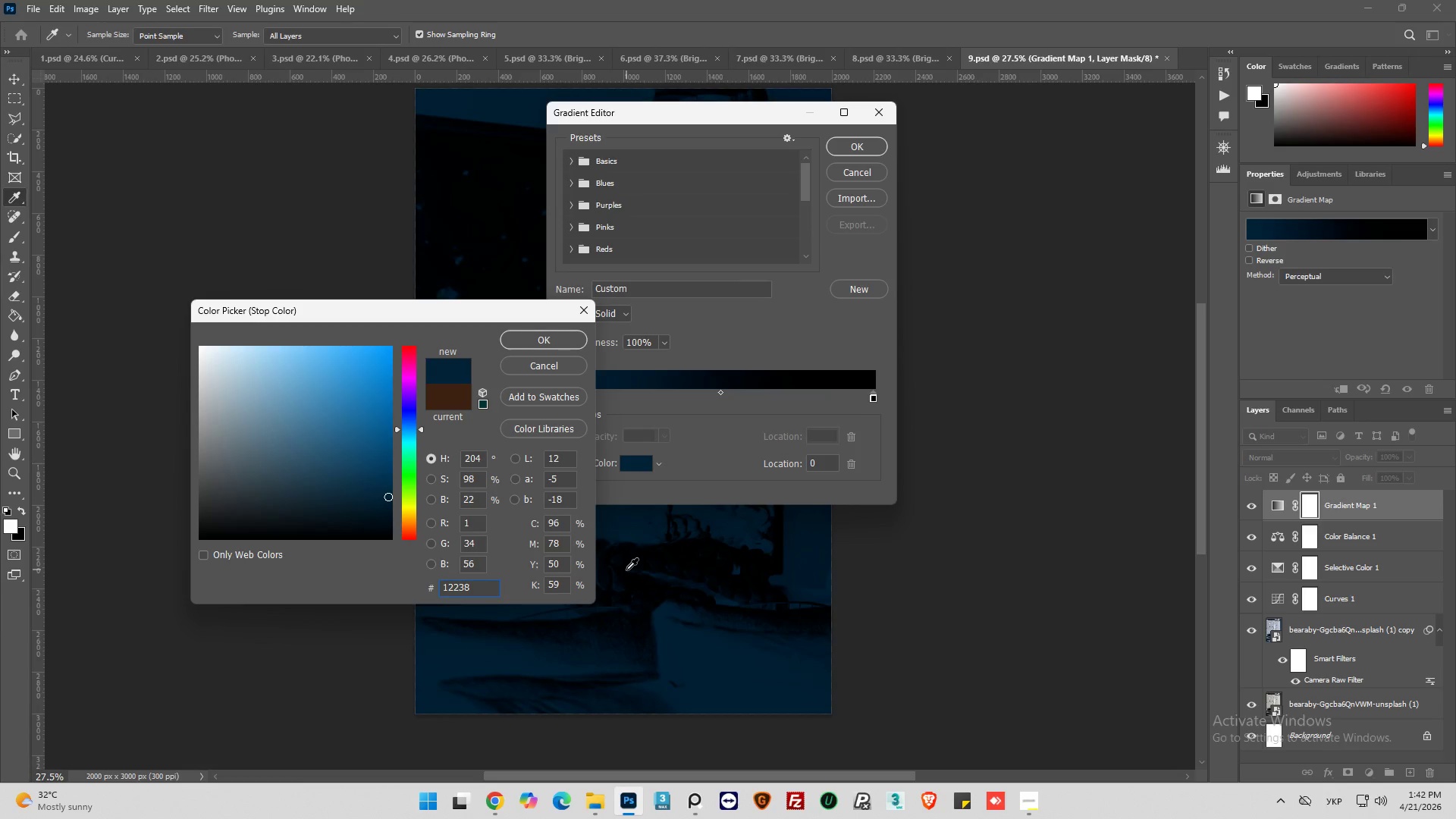 
left_click([536, 345])
 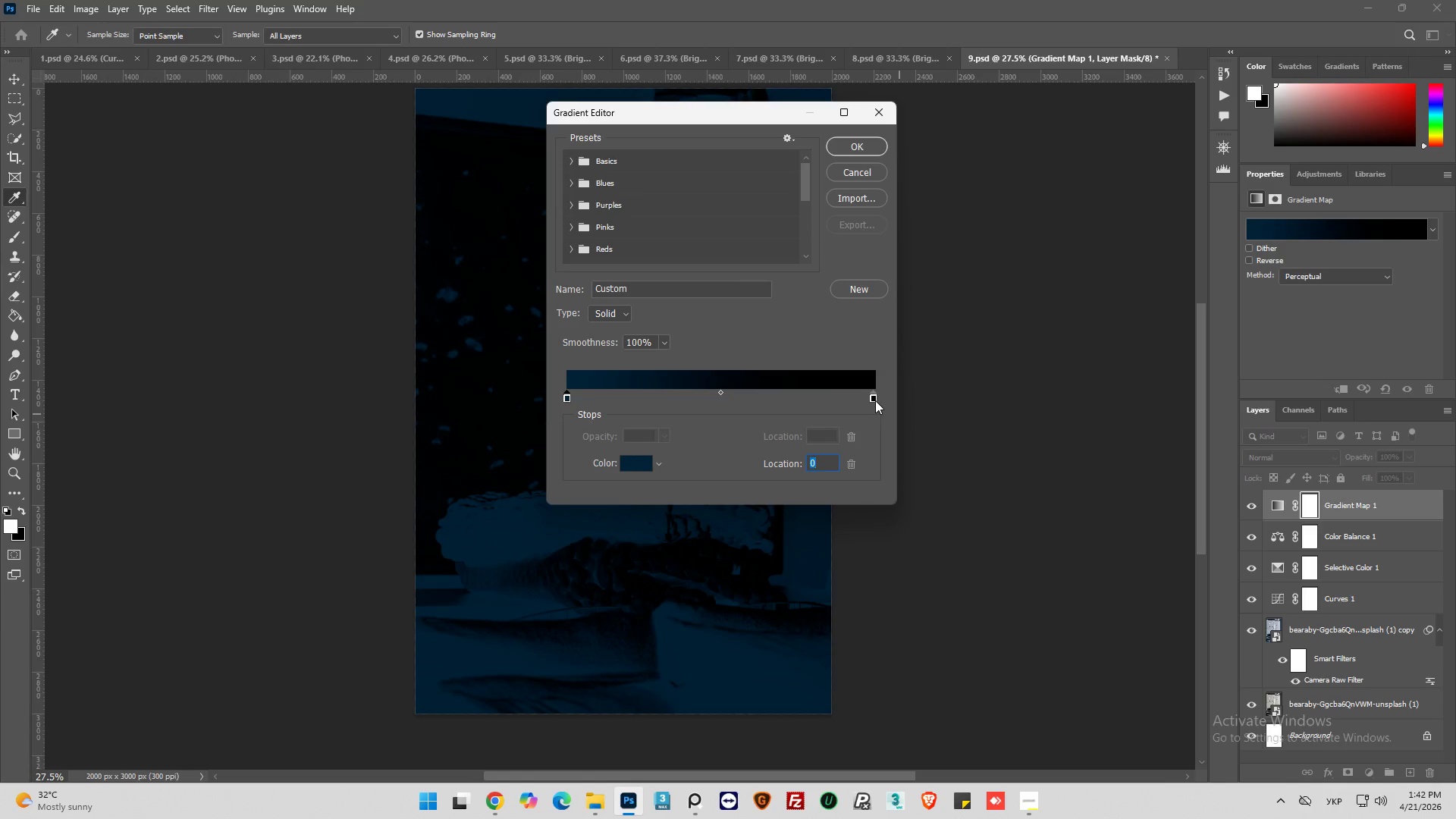 
left_click([874, 399])
 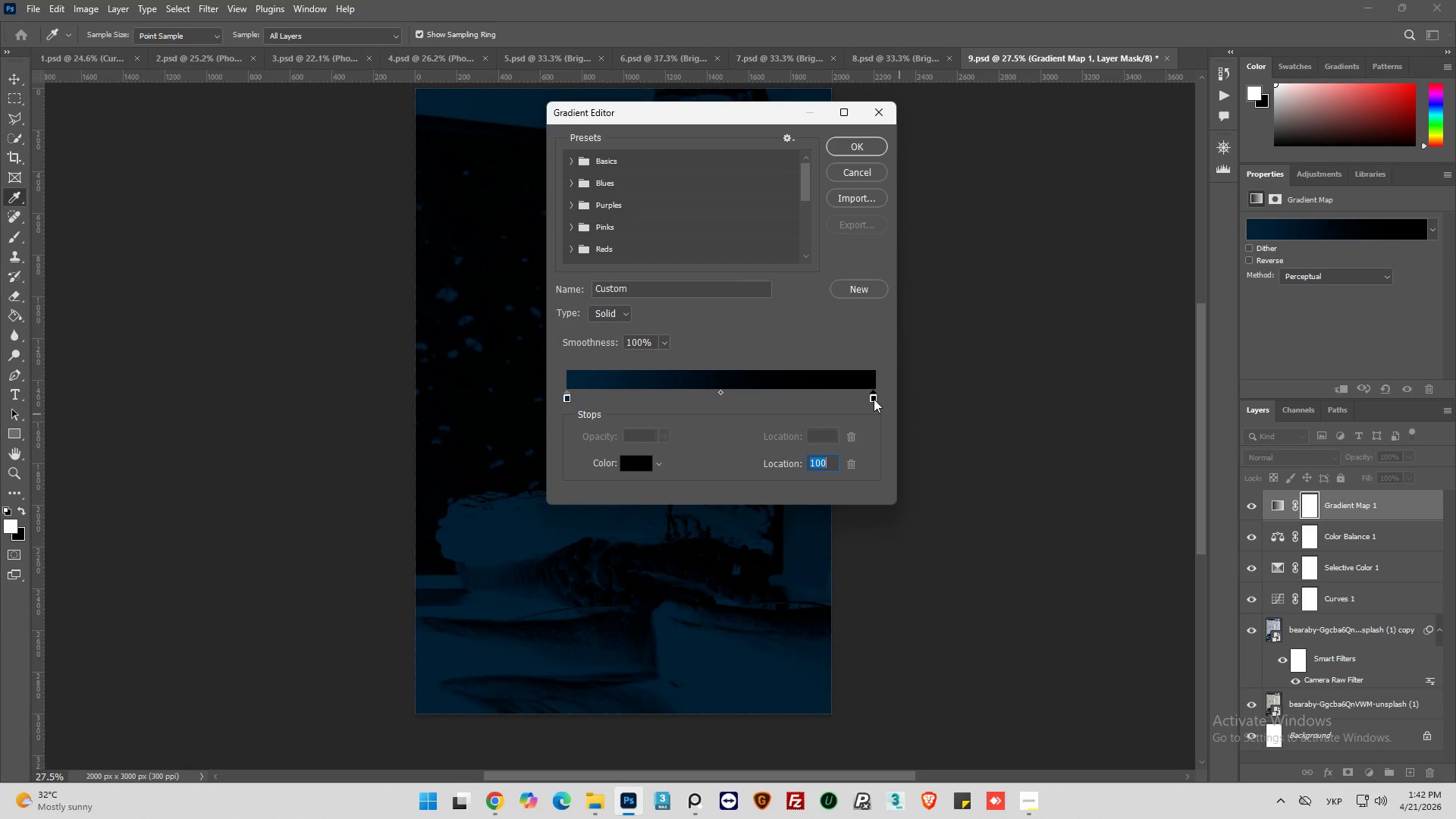 
double_click([874, 399])
 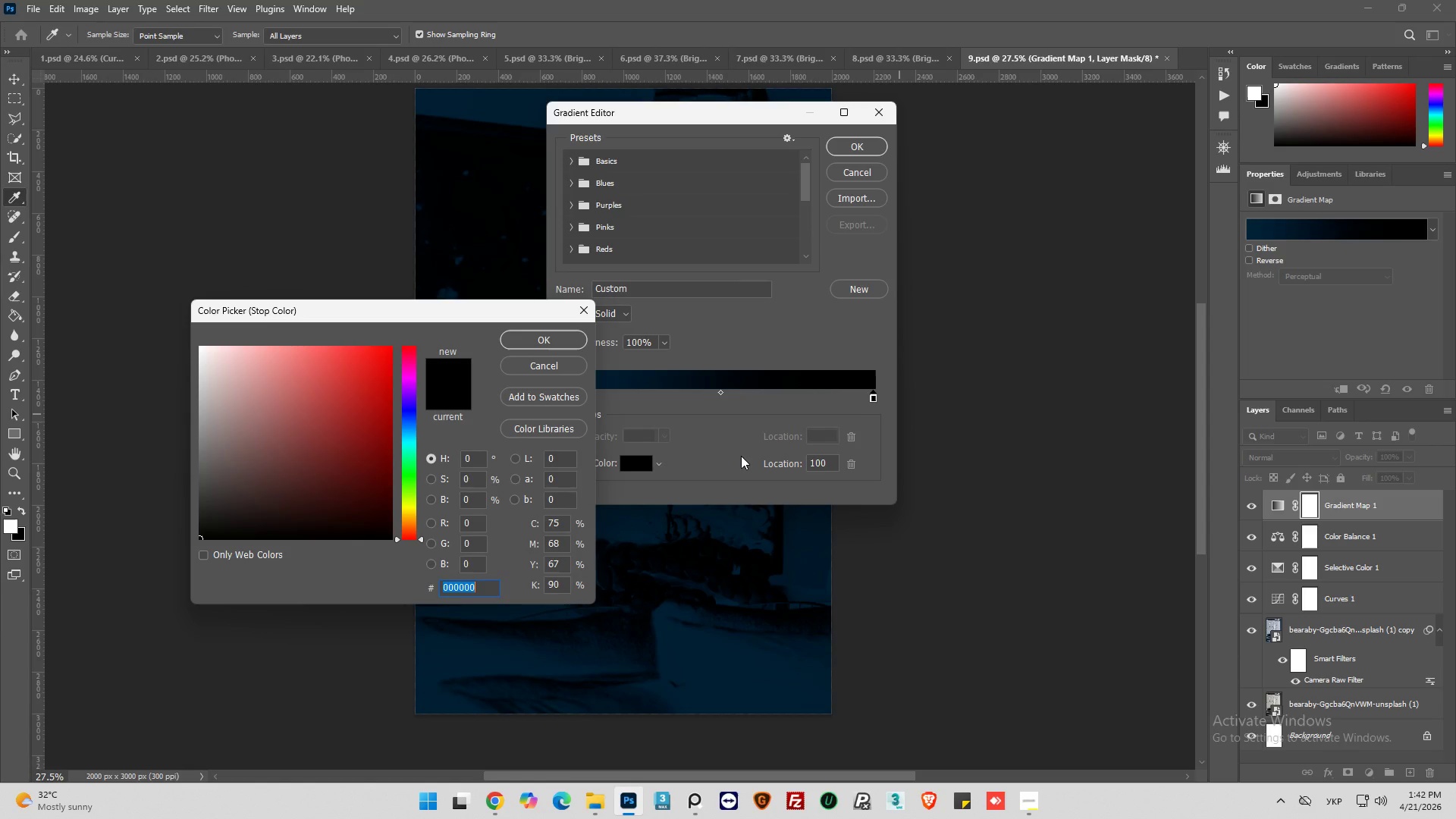 
wait(8.47)
 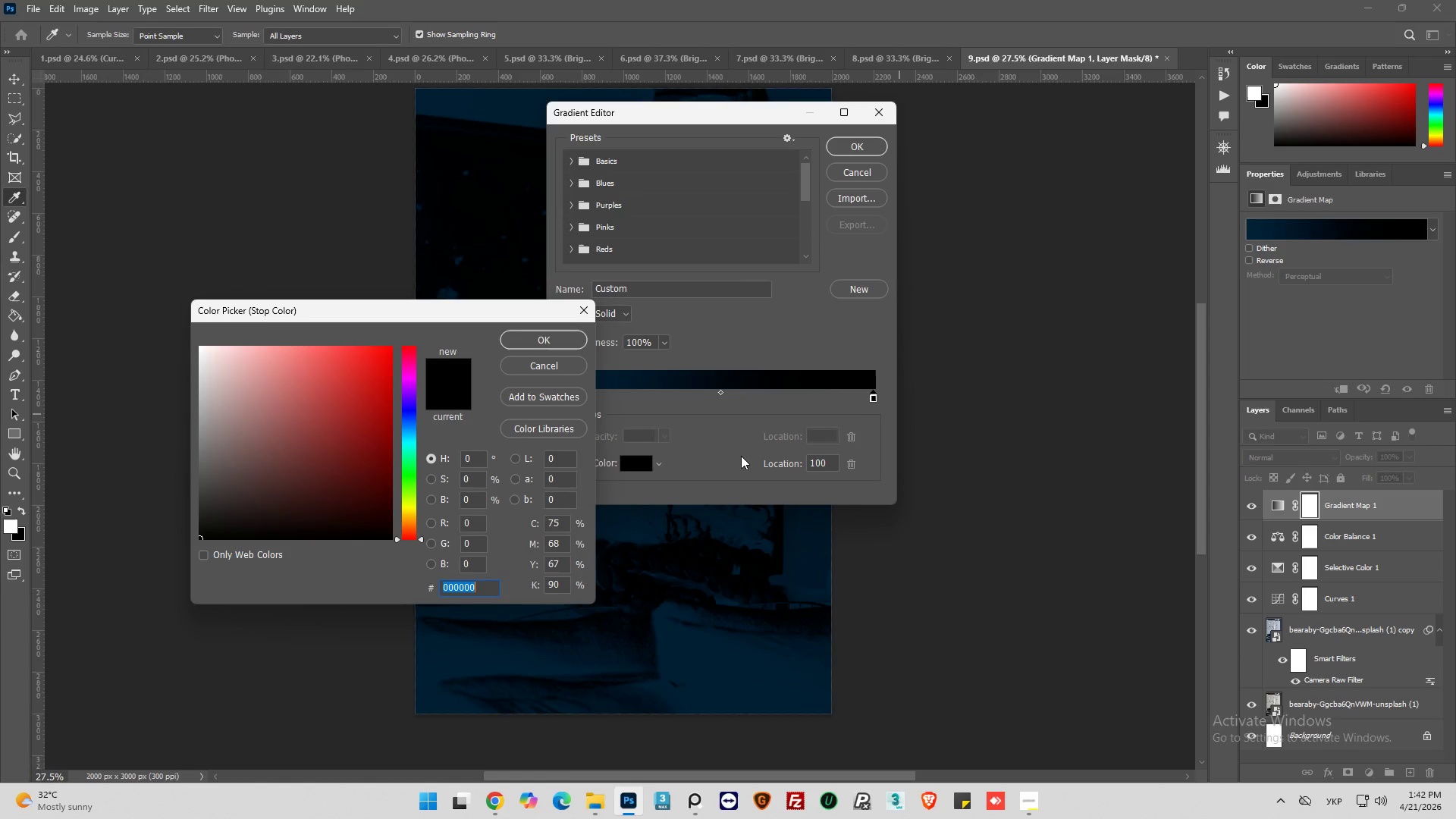 
type(eeeeeefttu)
 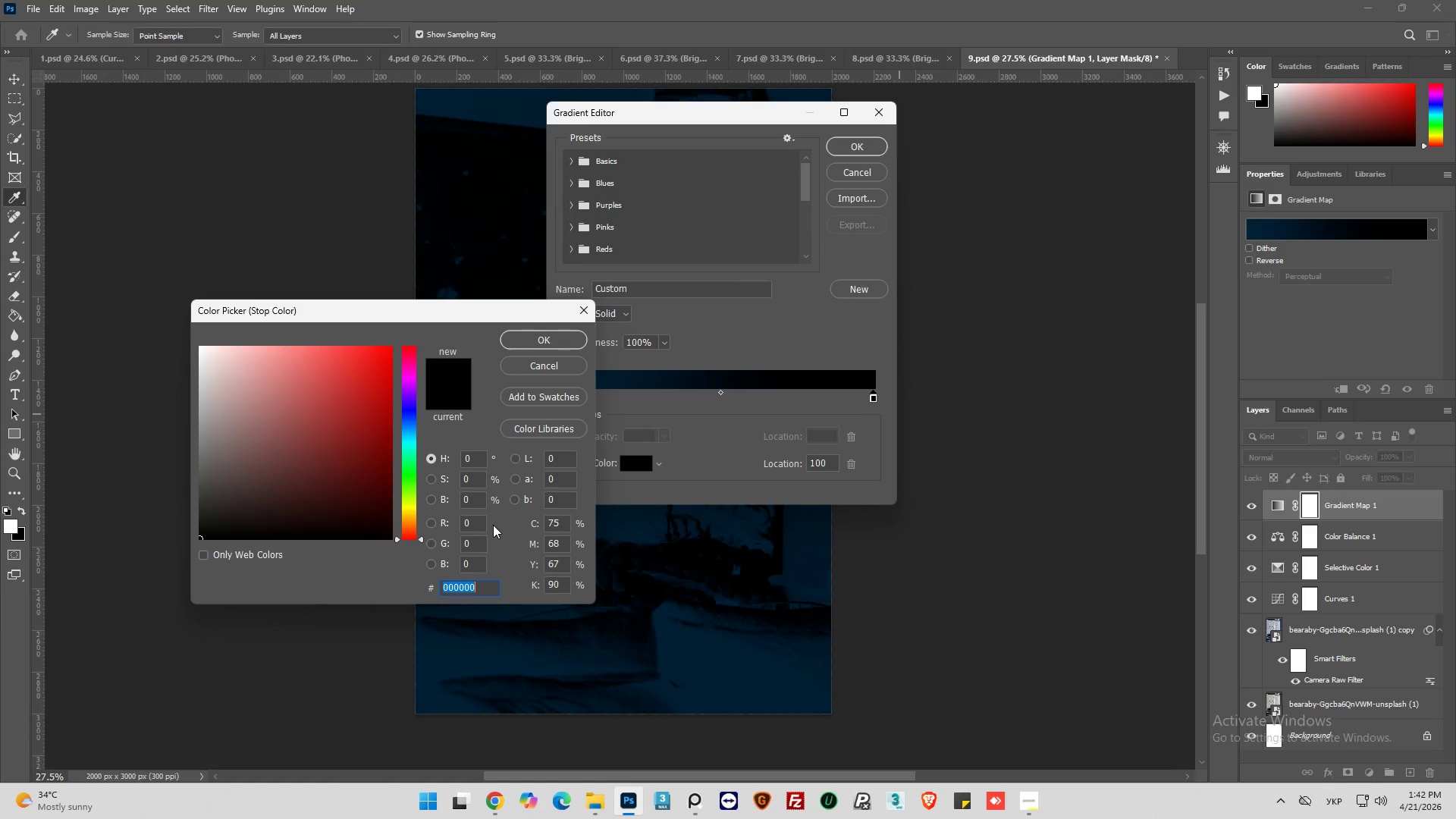 
hold_key(key=R, duration=0.33)
 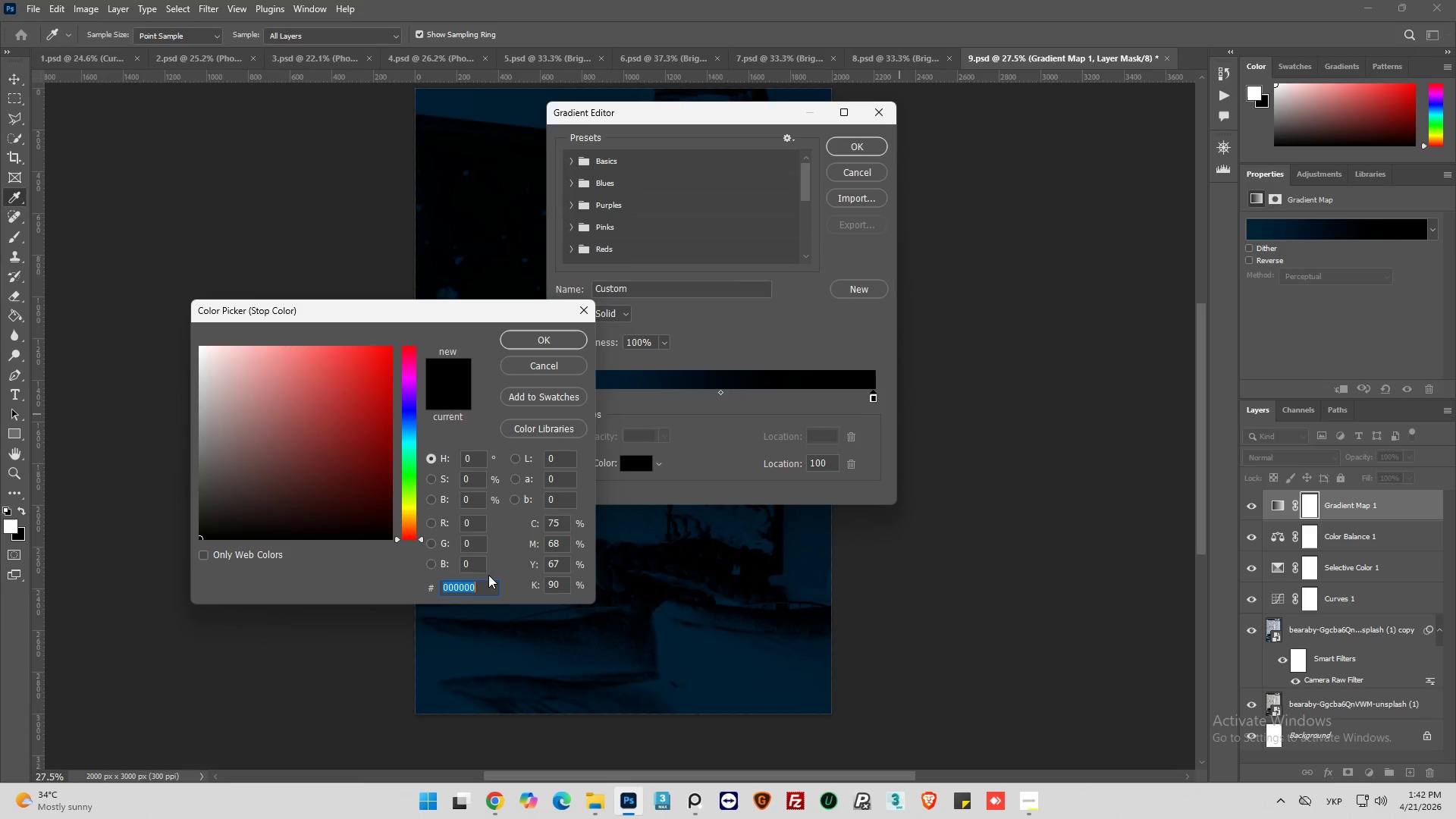 
double_click([485, 582])
 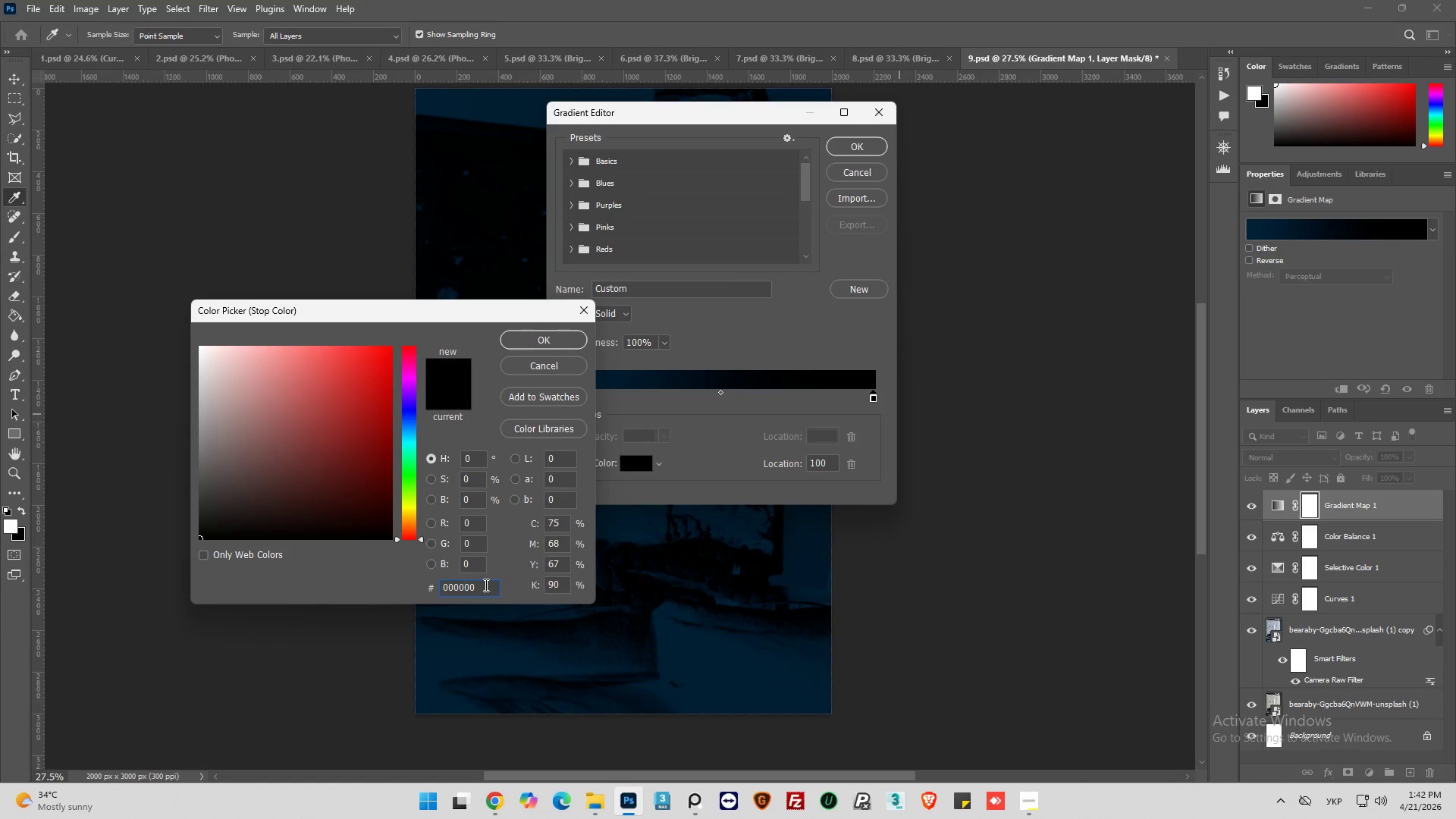 
hold_key(key=Backspace, duration=0.89)
 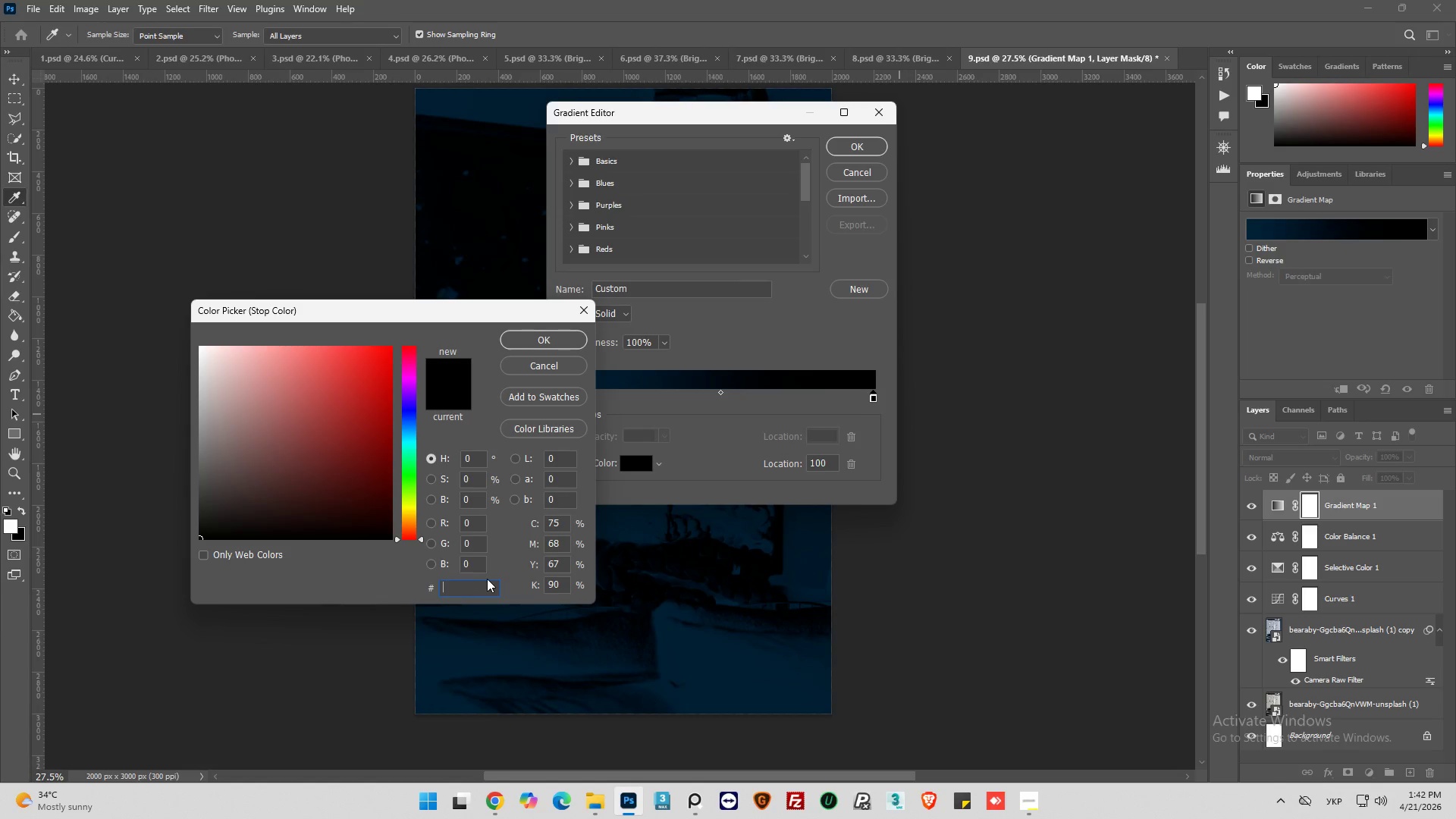 
type(iuygteeeeee)
 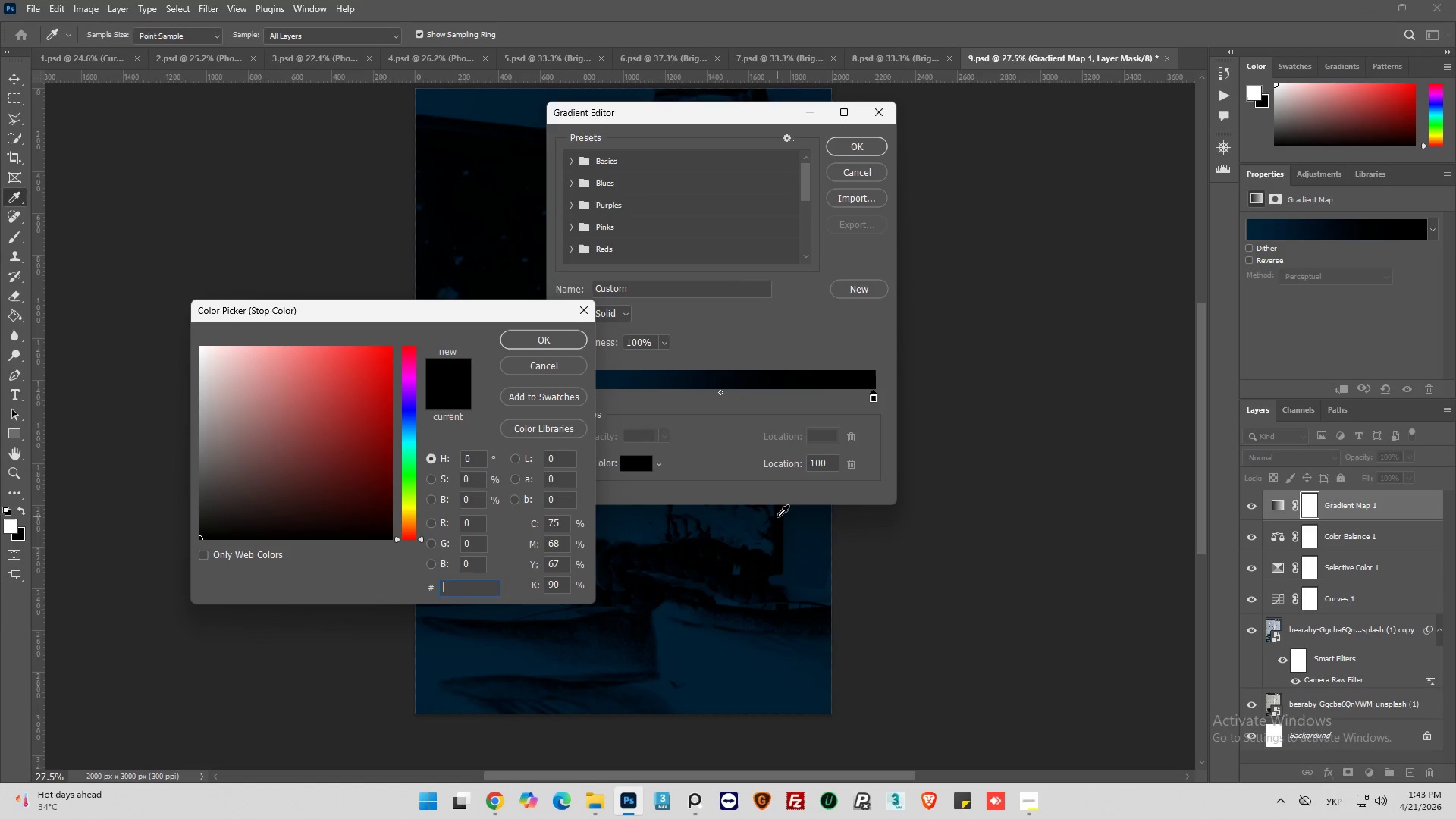 
wait(63.72)
 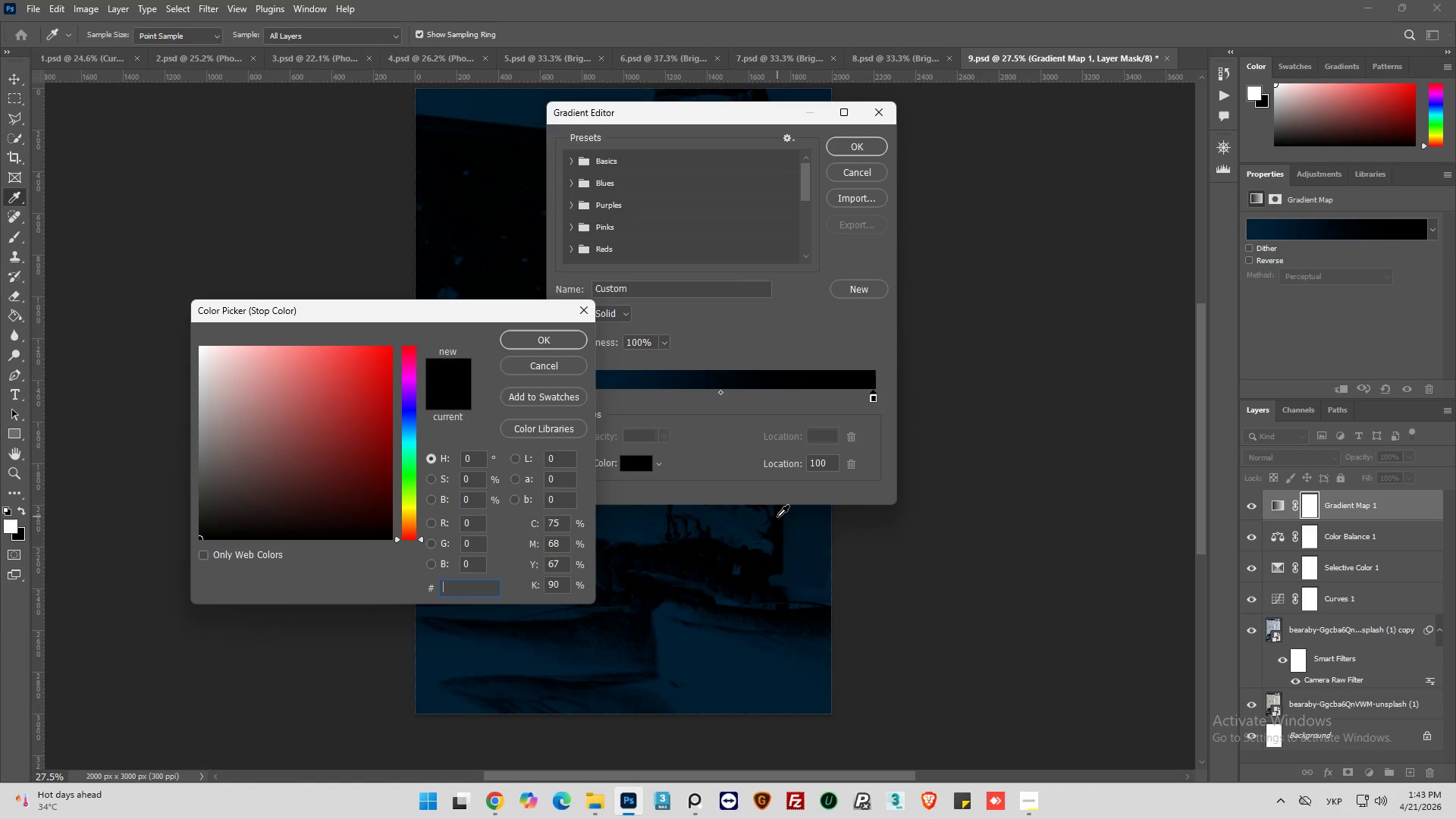 
type(1cd)
 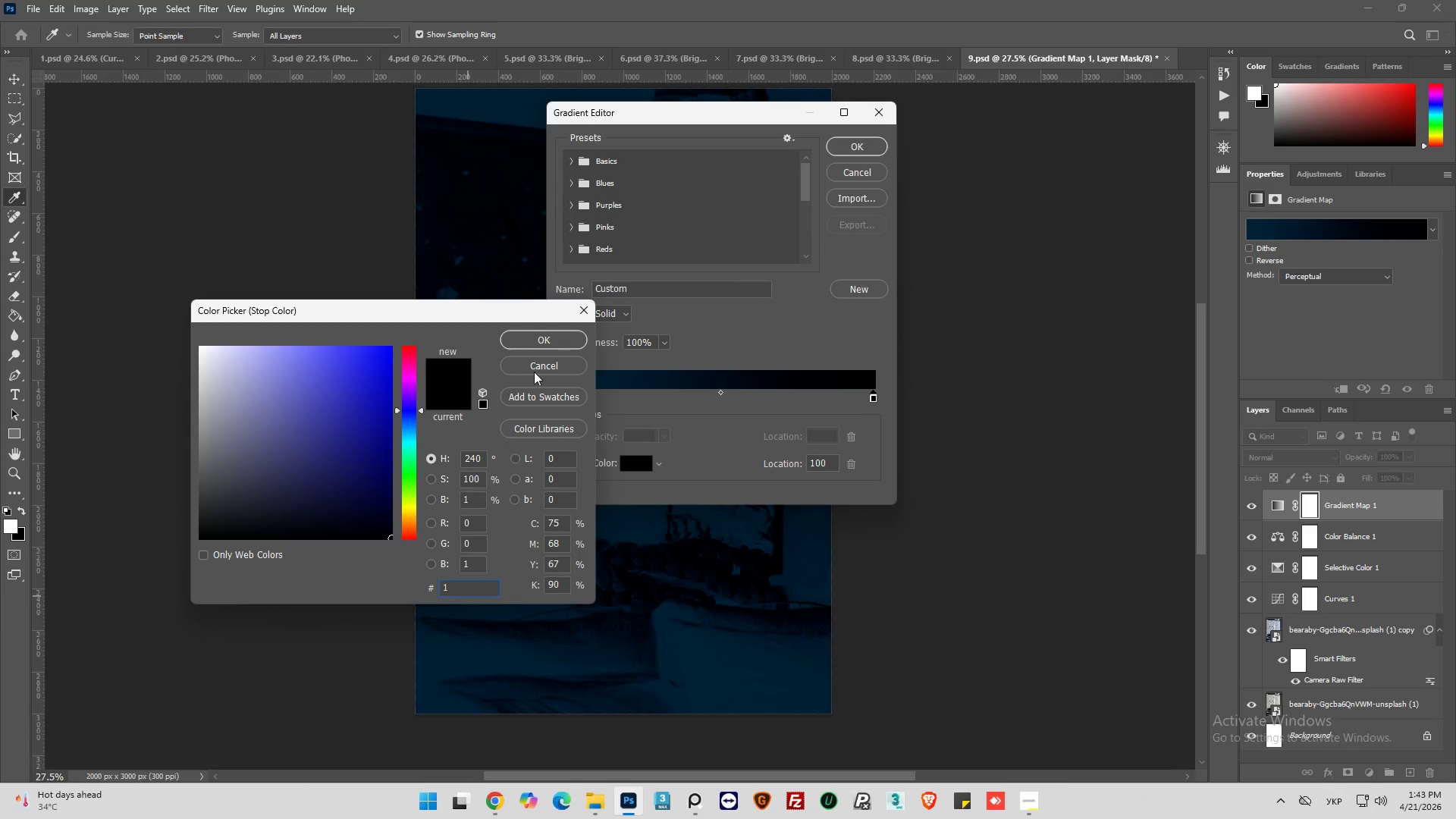 
left_click([550, 359])
 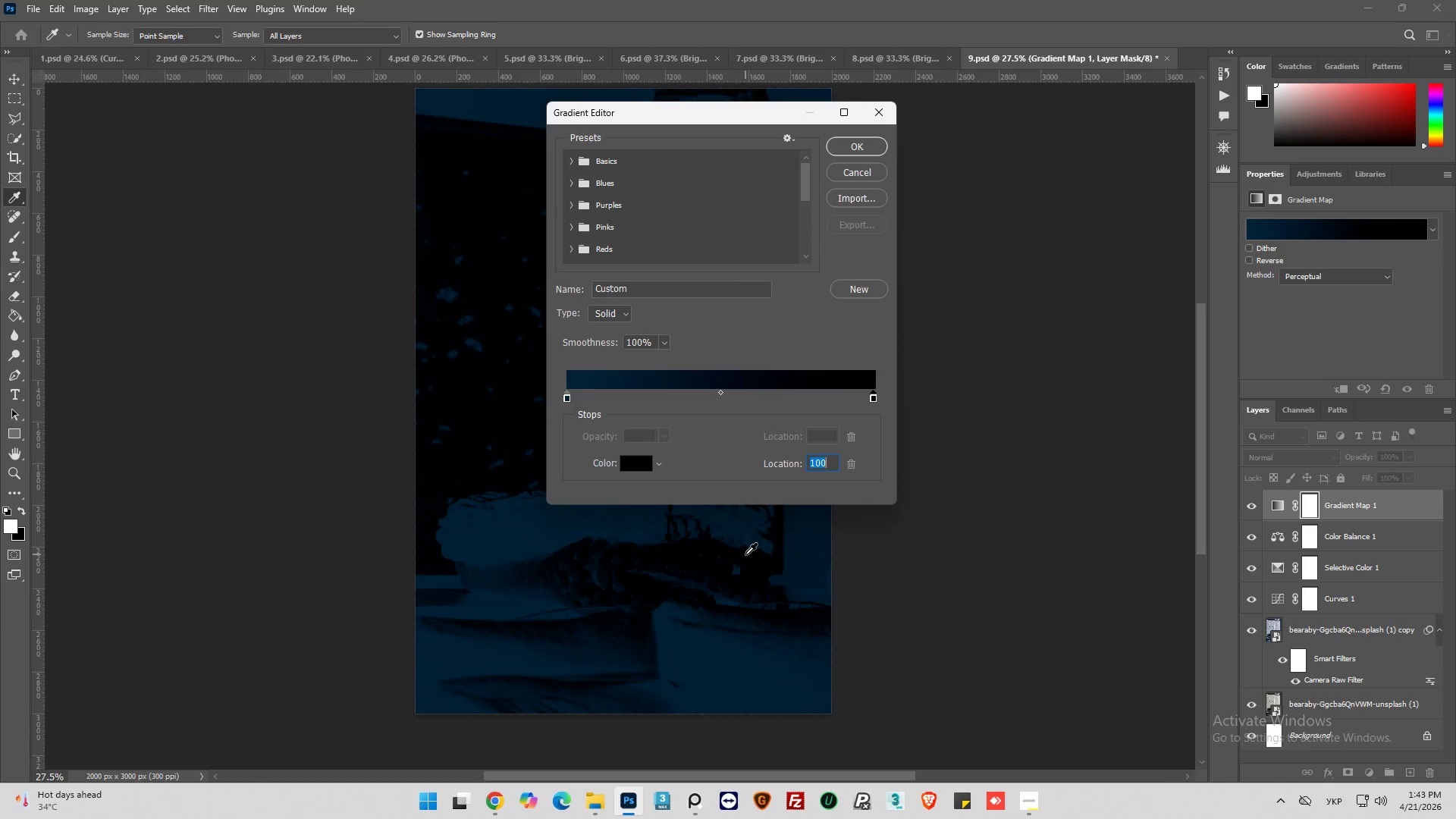 
wait(6.2)
 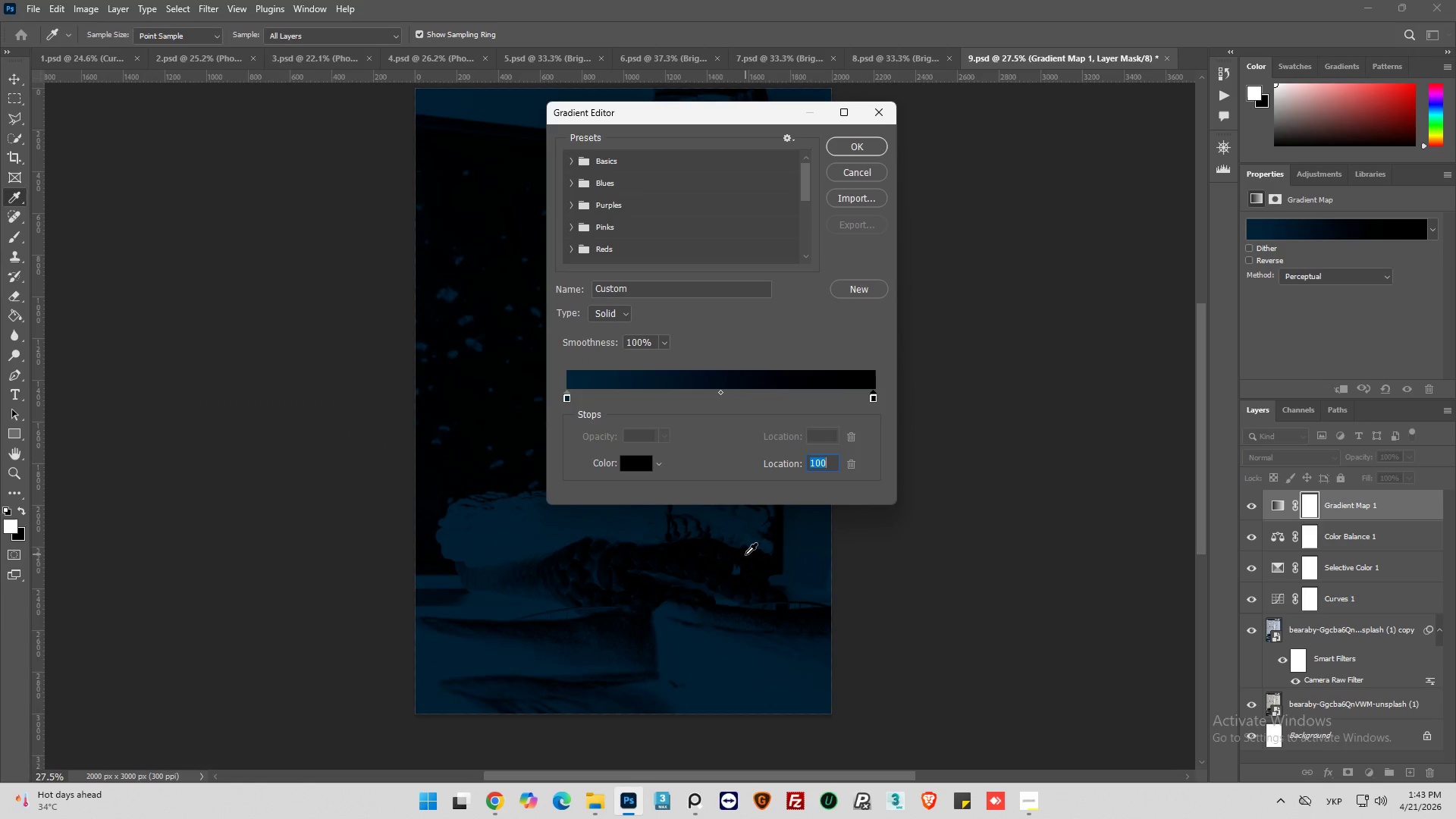 
left_click([878, 113])
 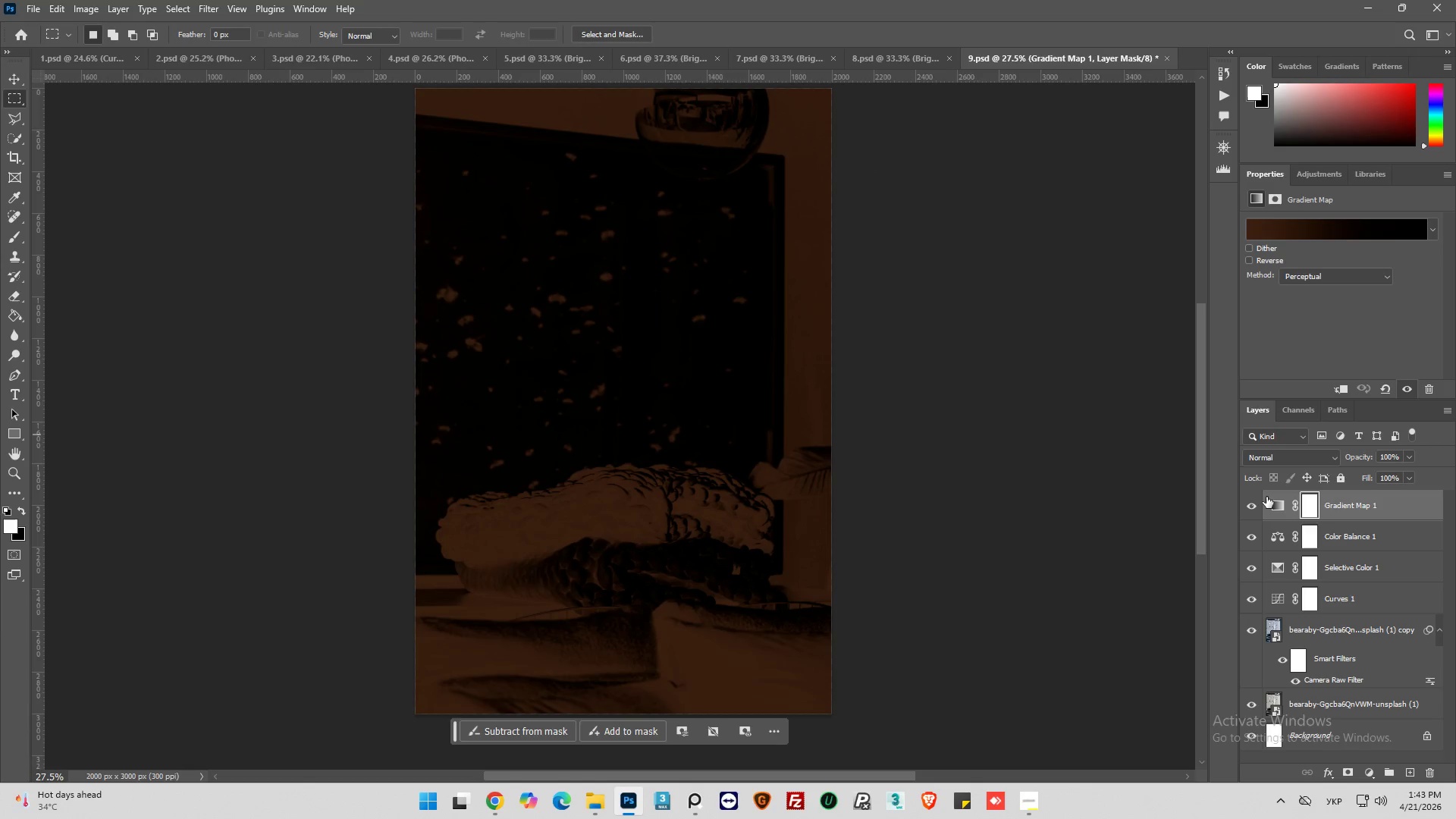 
left_click([1276, 509])
 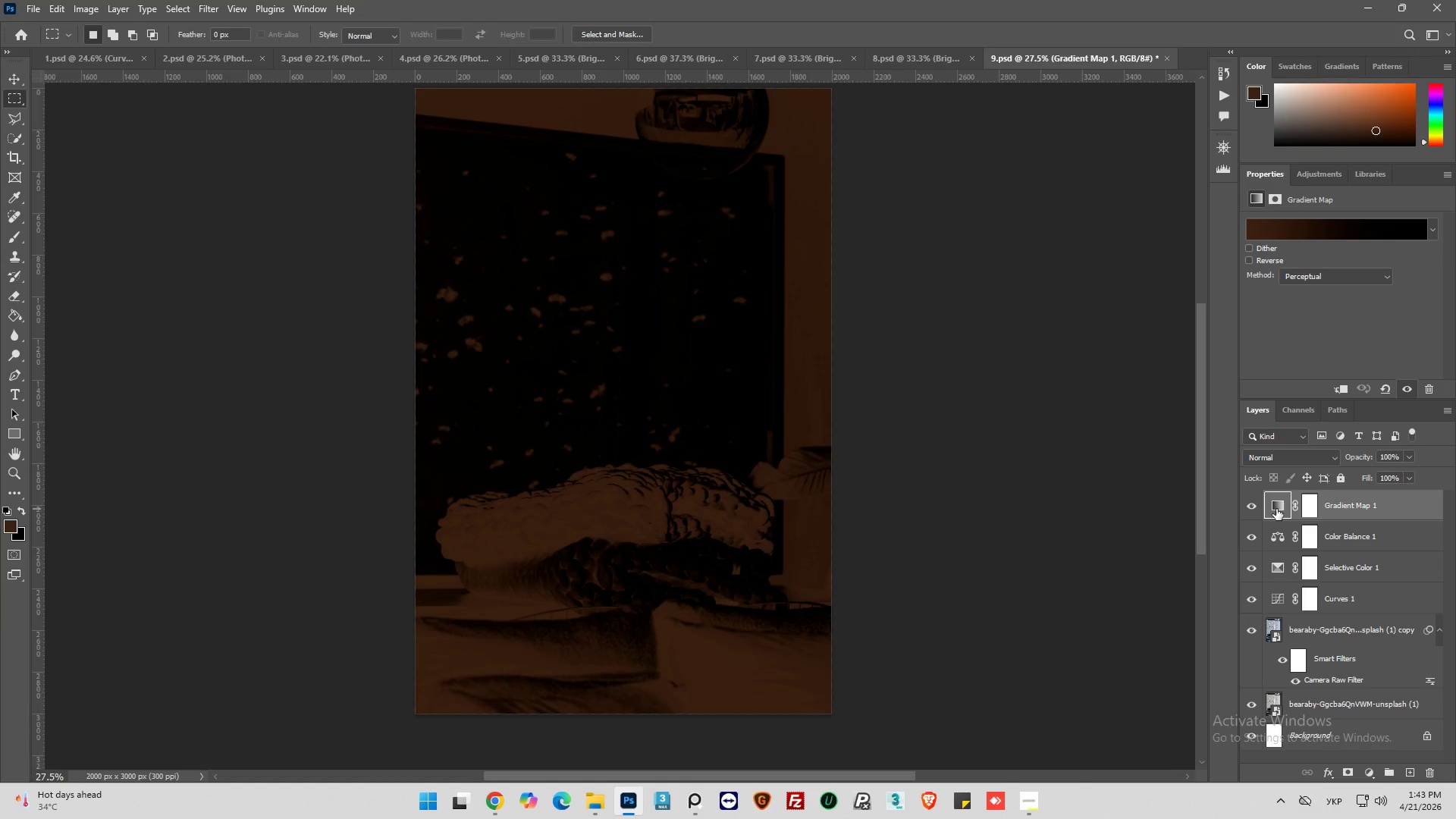 
key(Delete)
 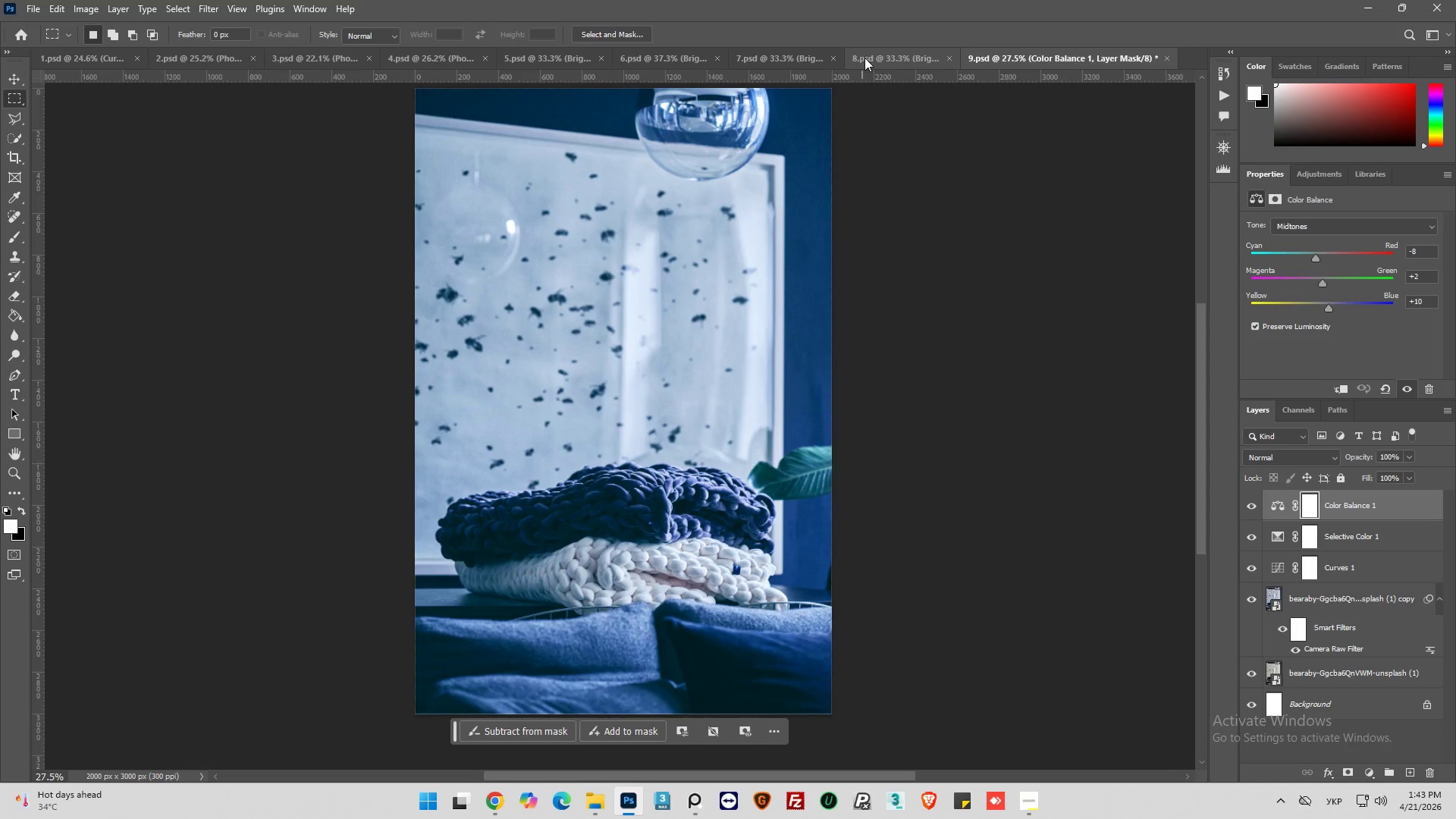 
left_click([867, 58])
 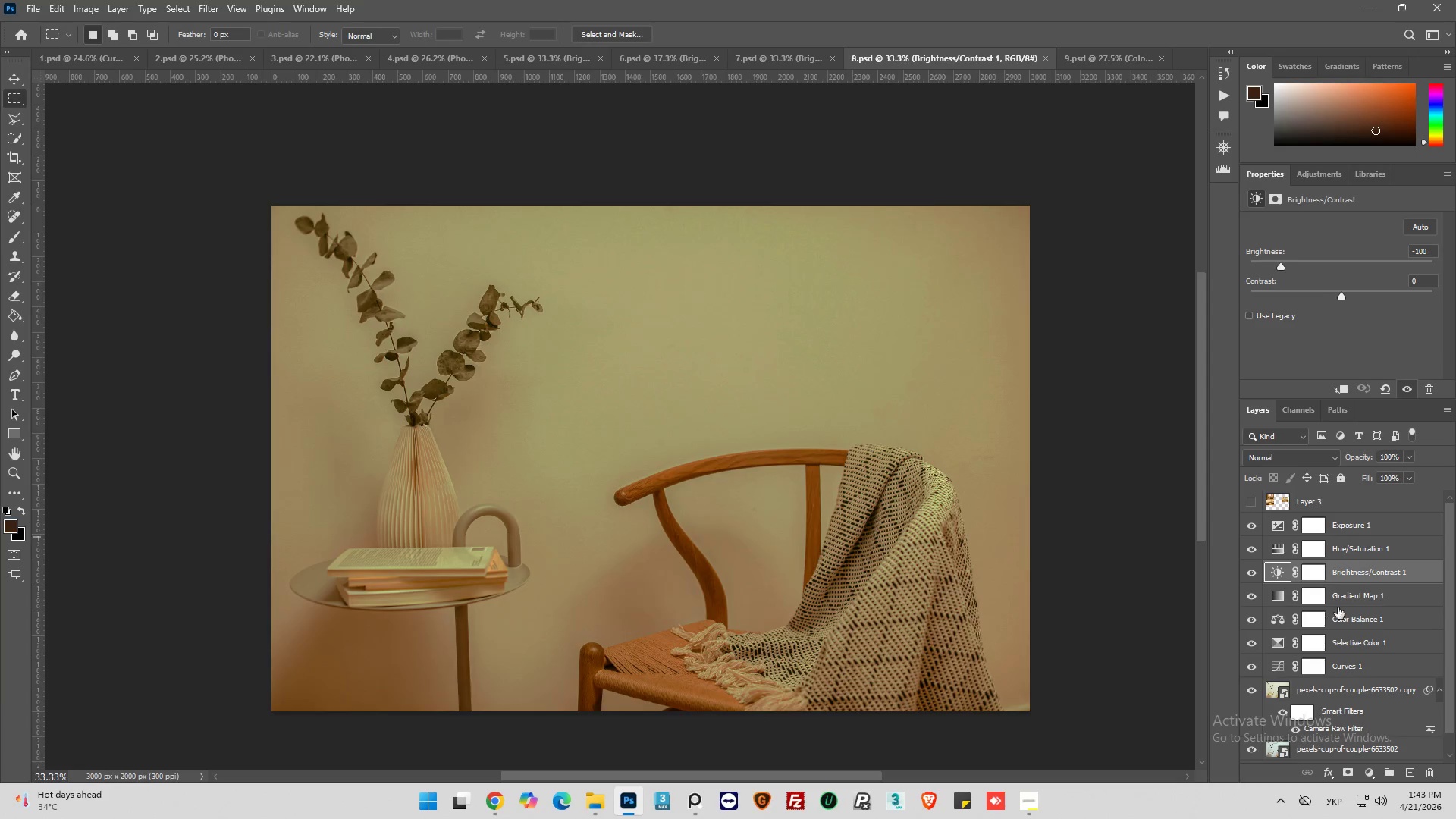 
left_click([1280, 595])
 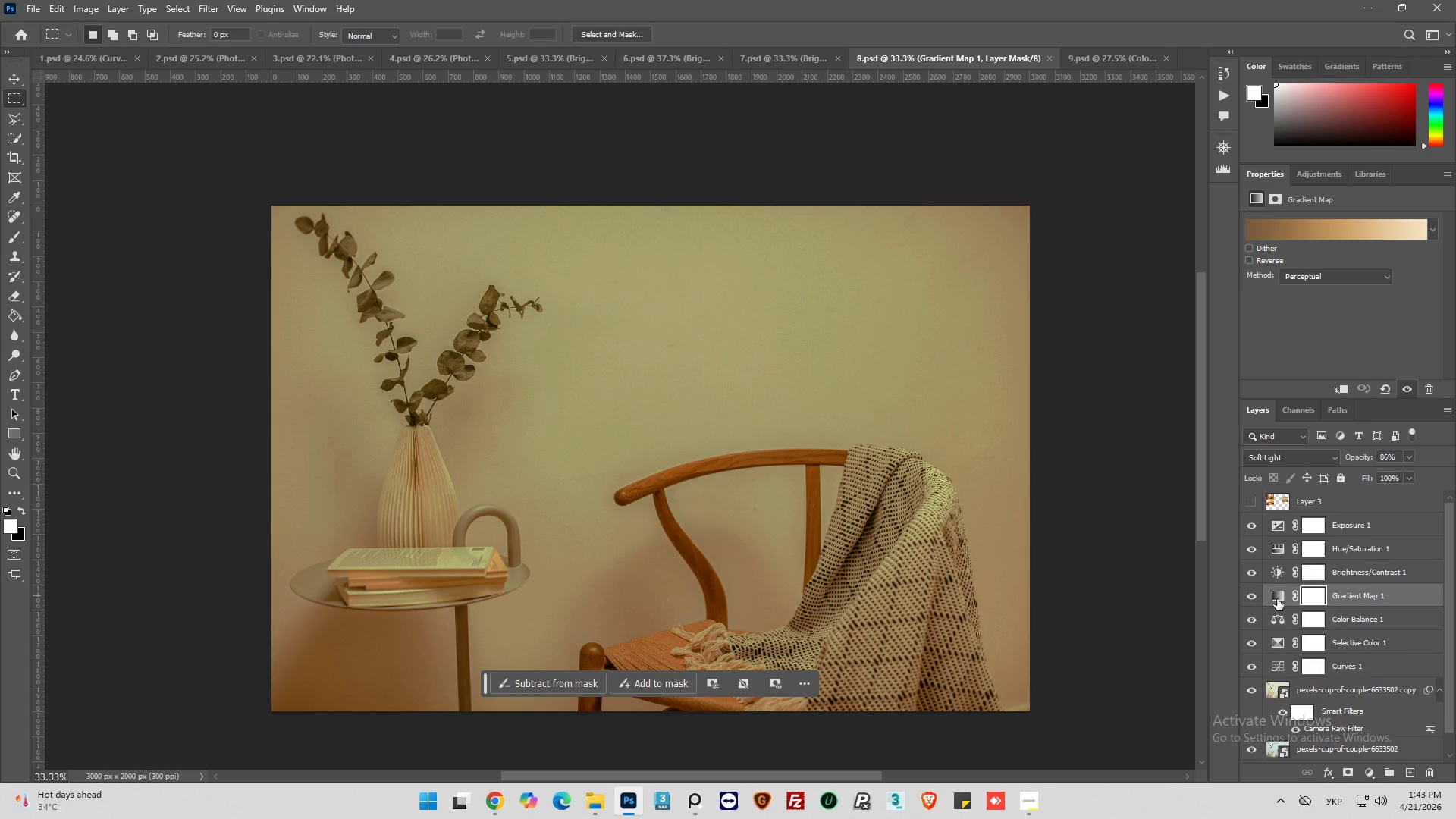 
left_click([1277, 599])
 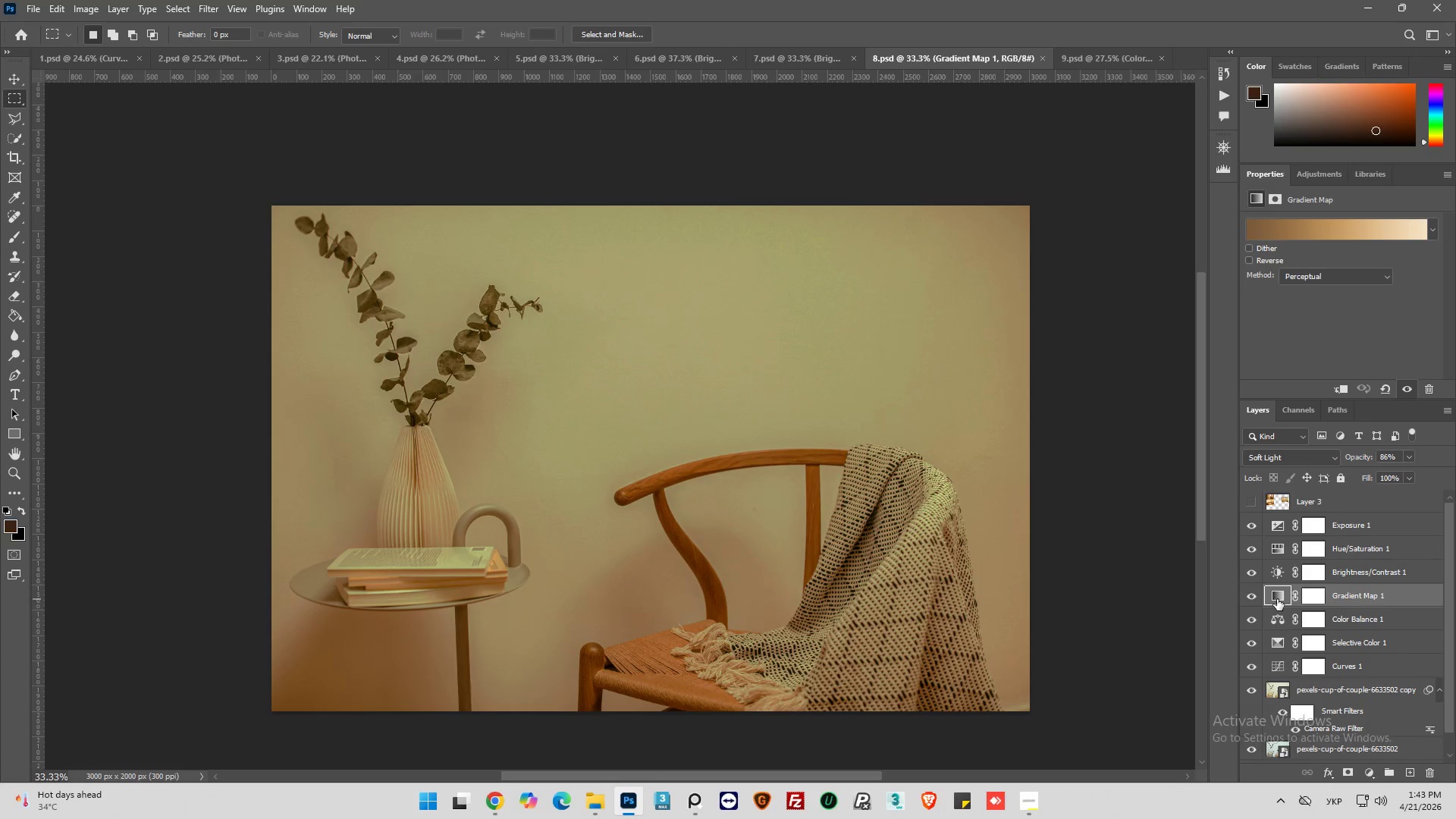 
key(Control+C)
 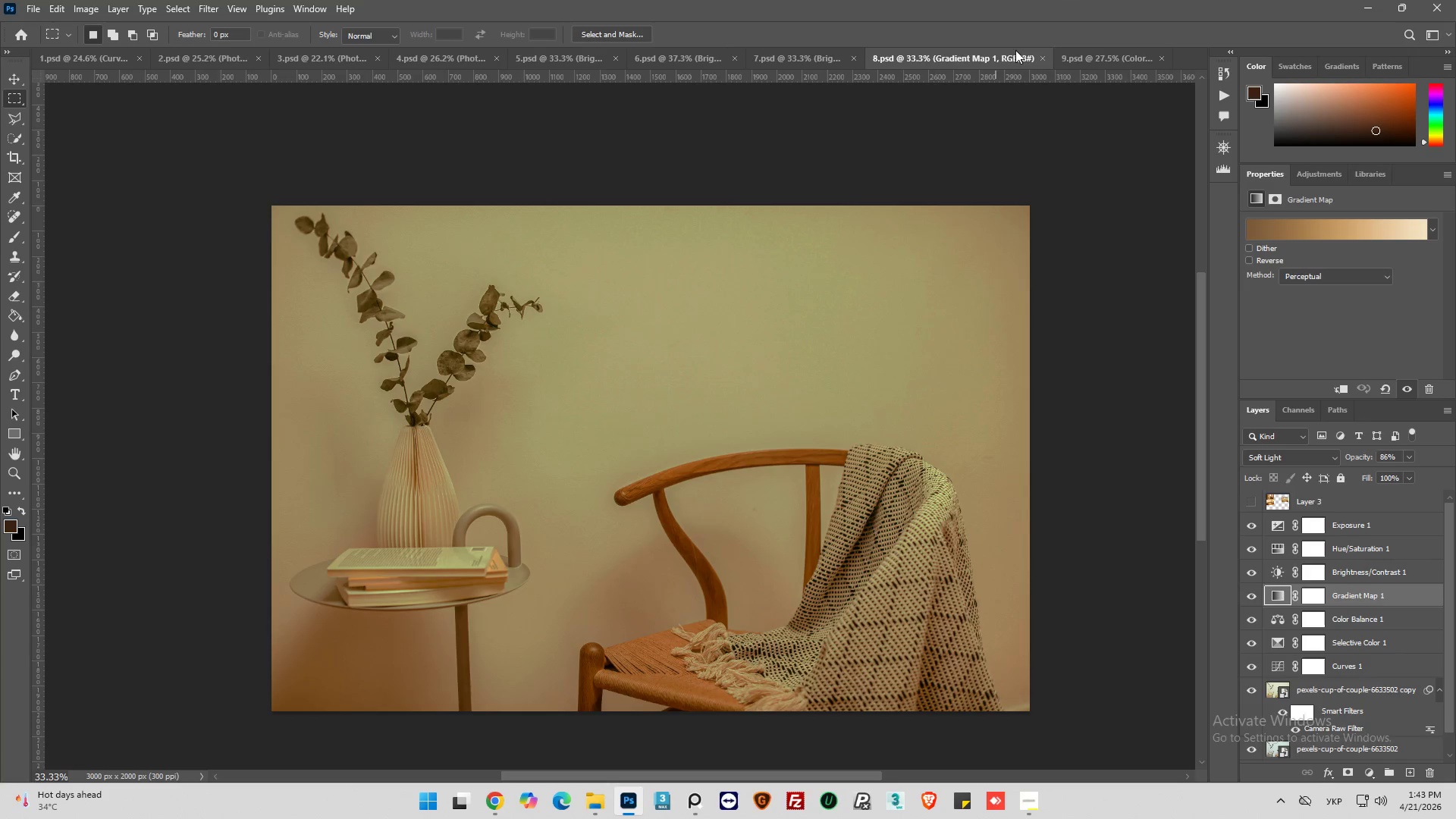 
left_click([1106, 56])
 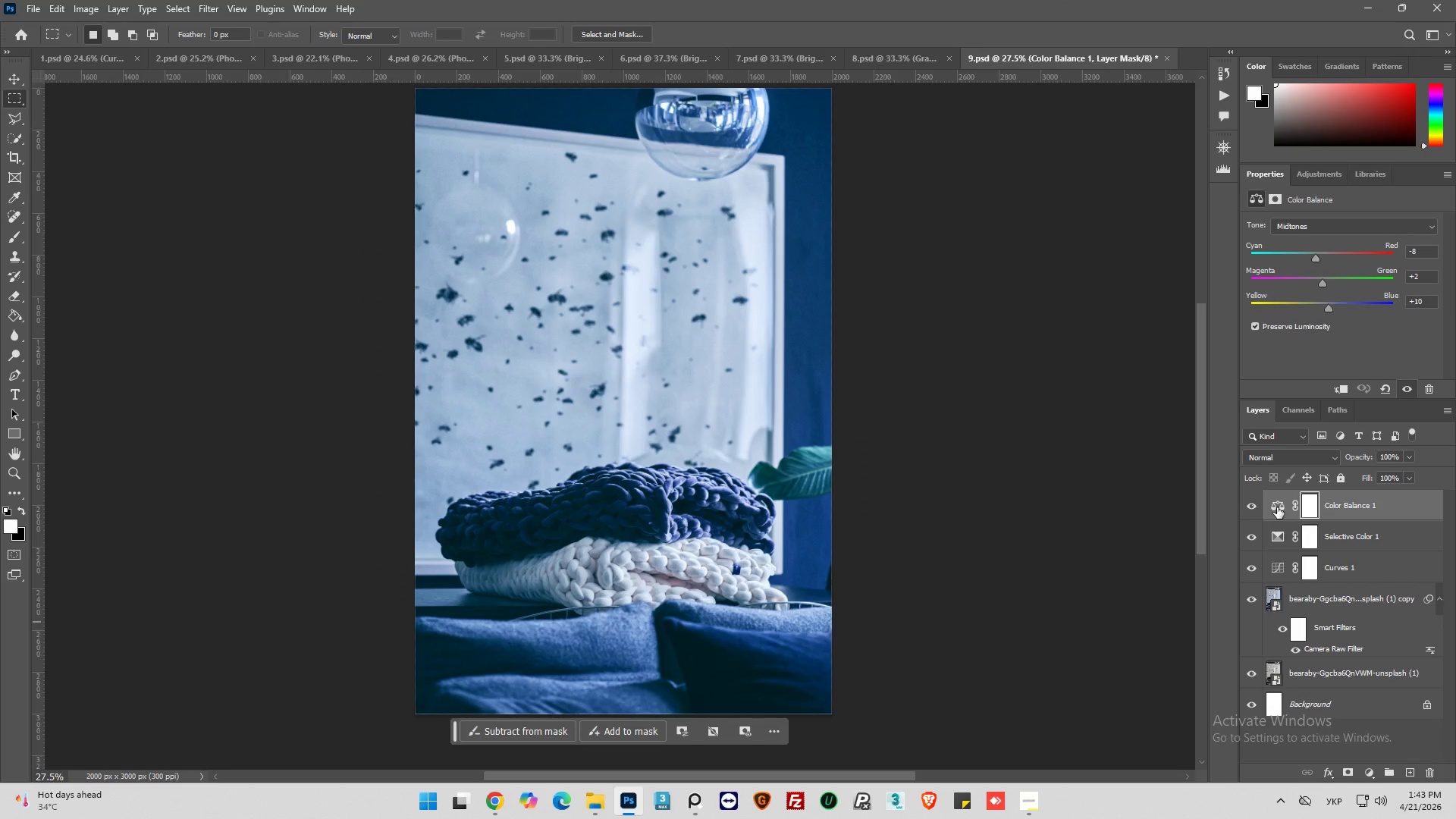 
left_click([1277, 507])
 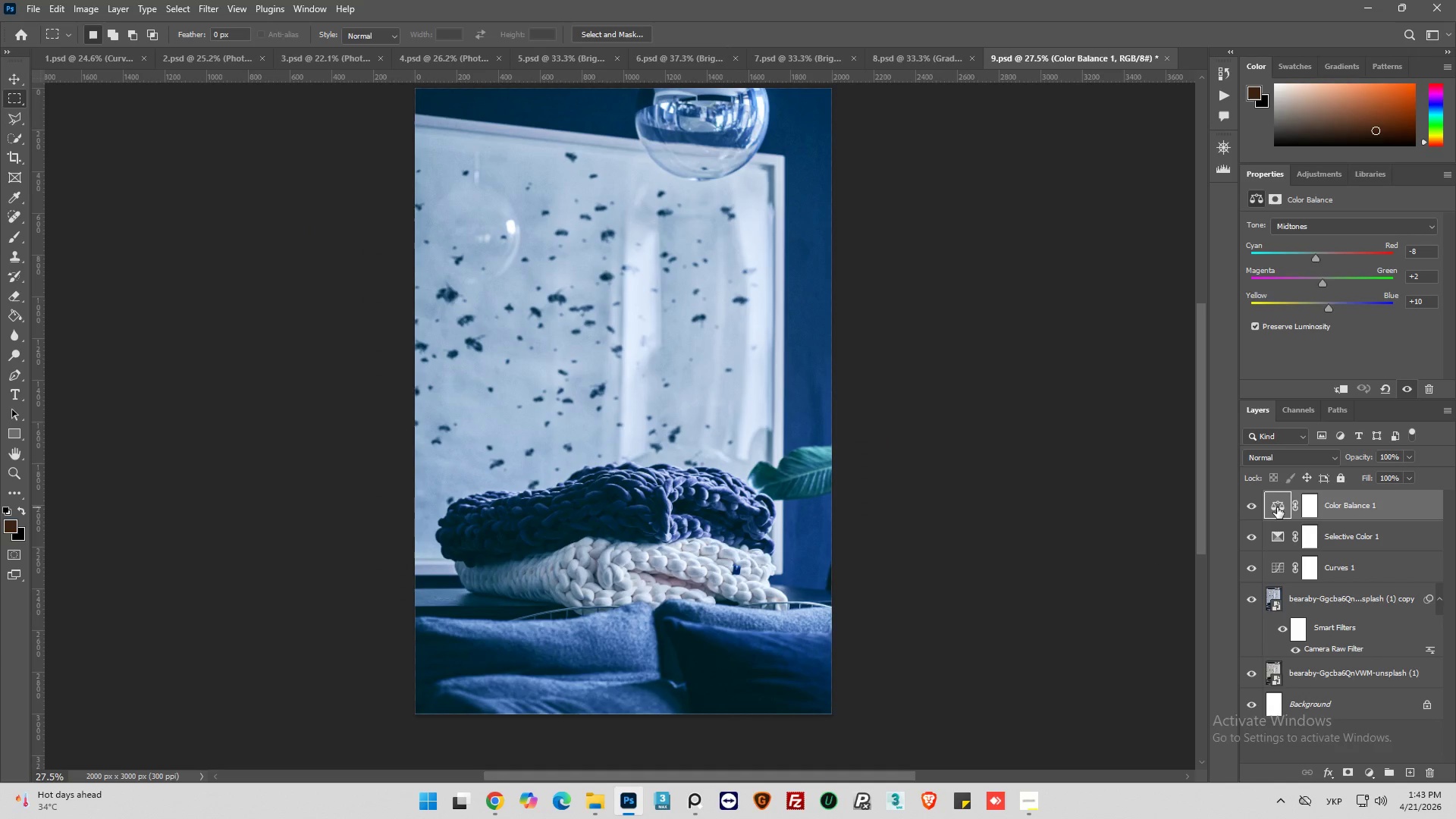 
key(Control+V)
 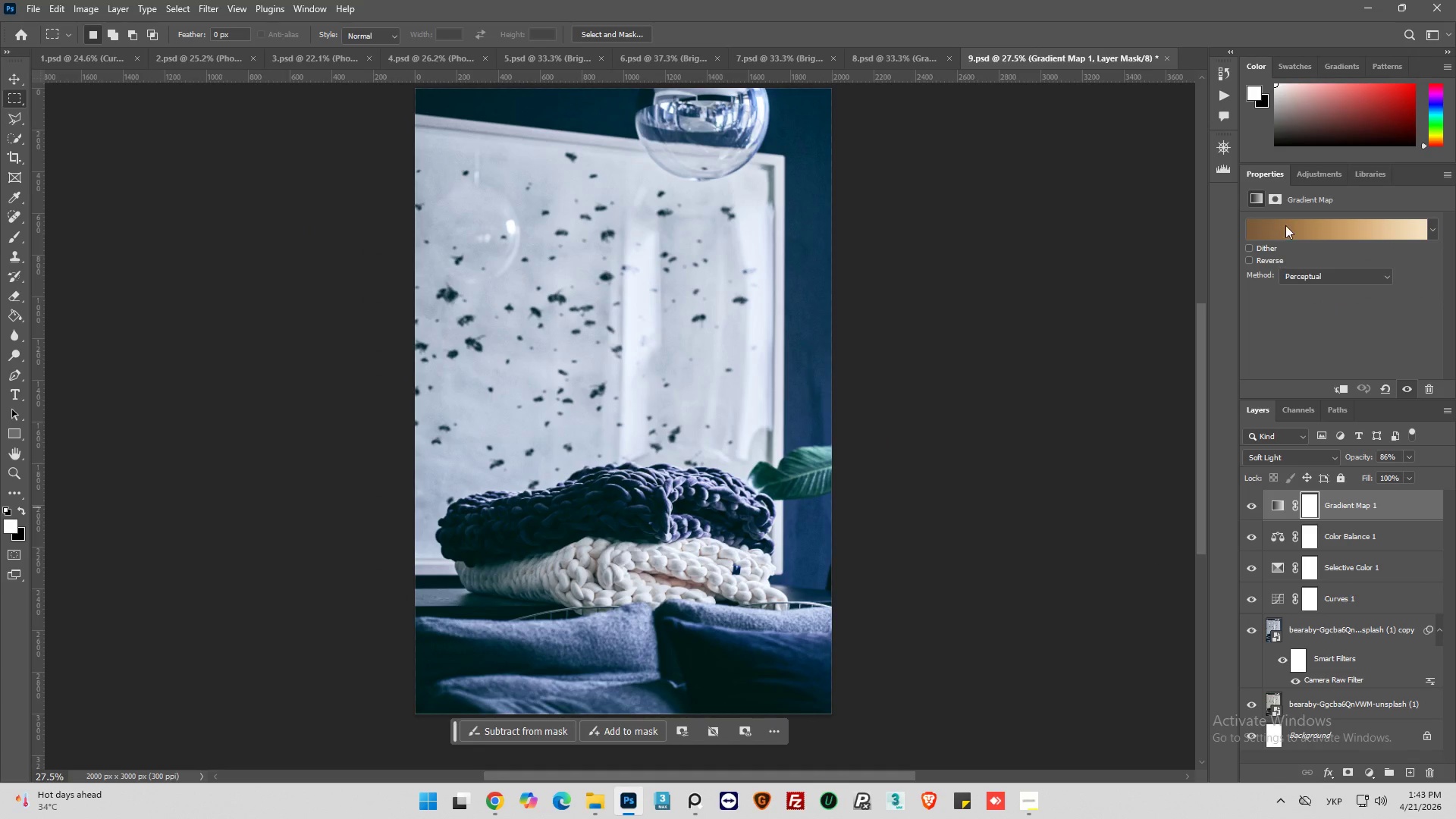 
double_click([1287, 228])
 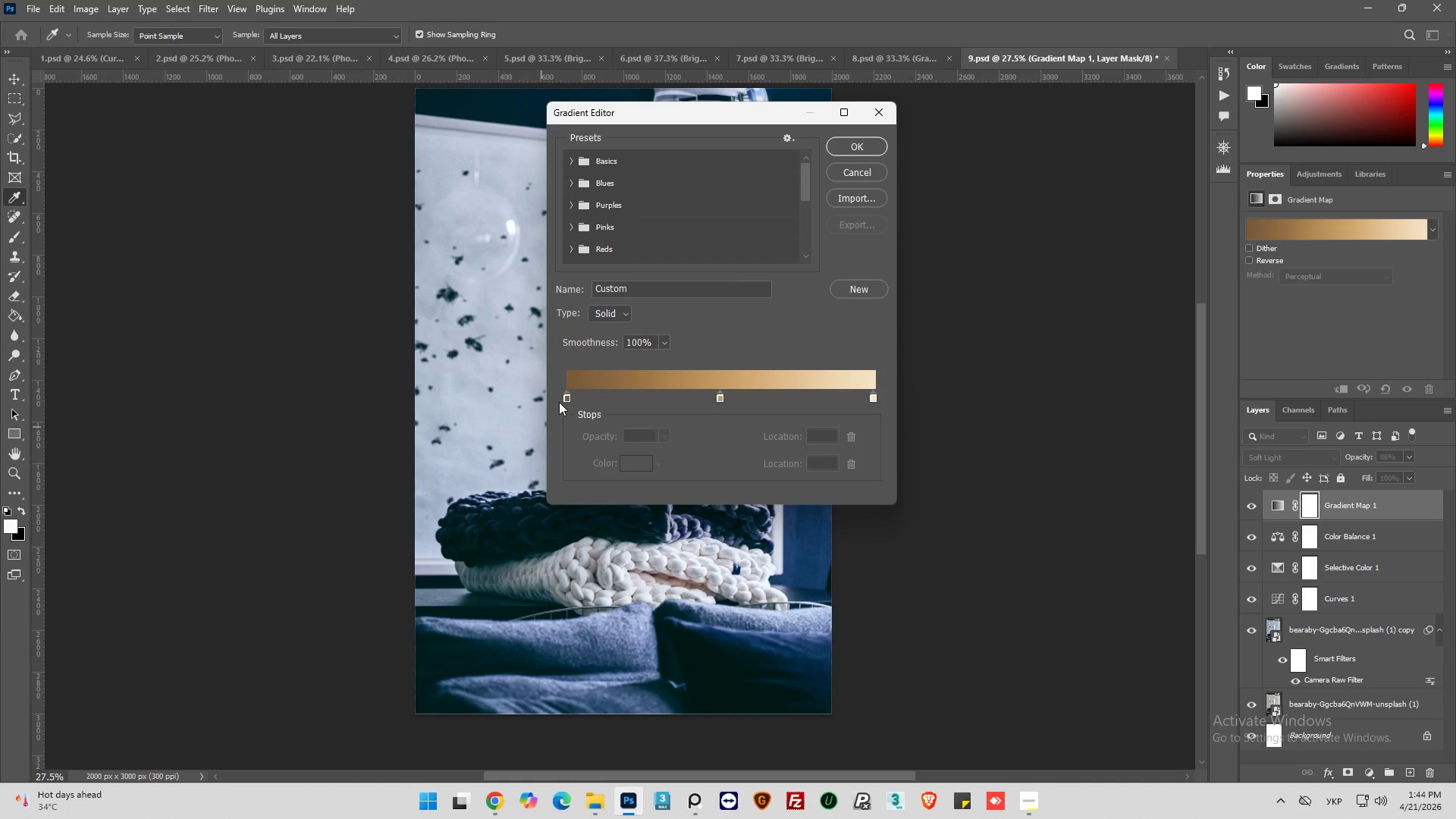 
left_click([565, 400])
 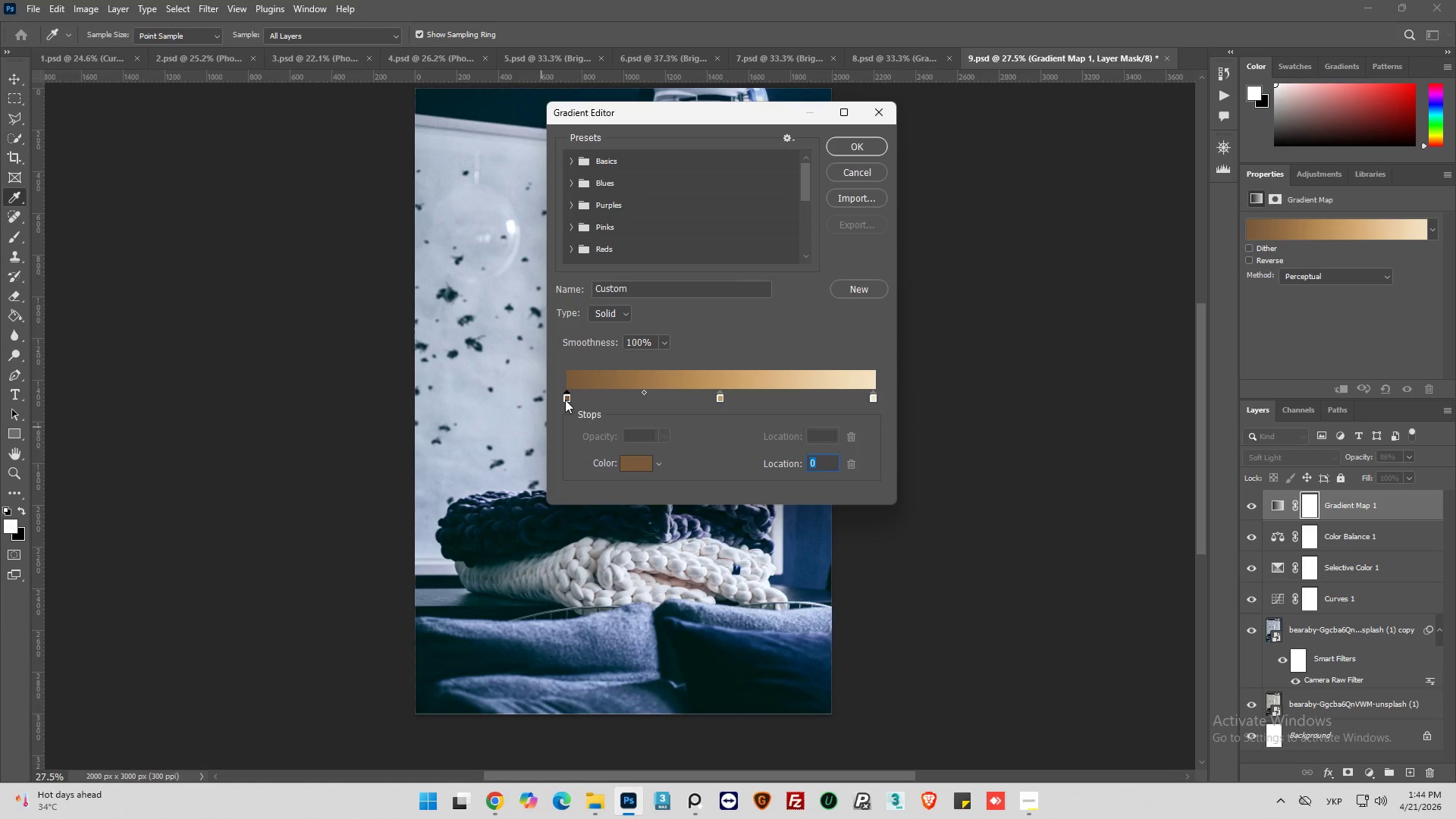 
double_click([565, 400])
 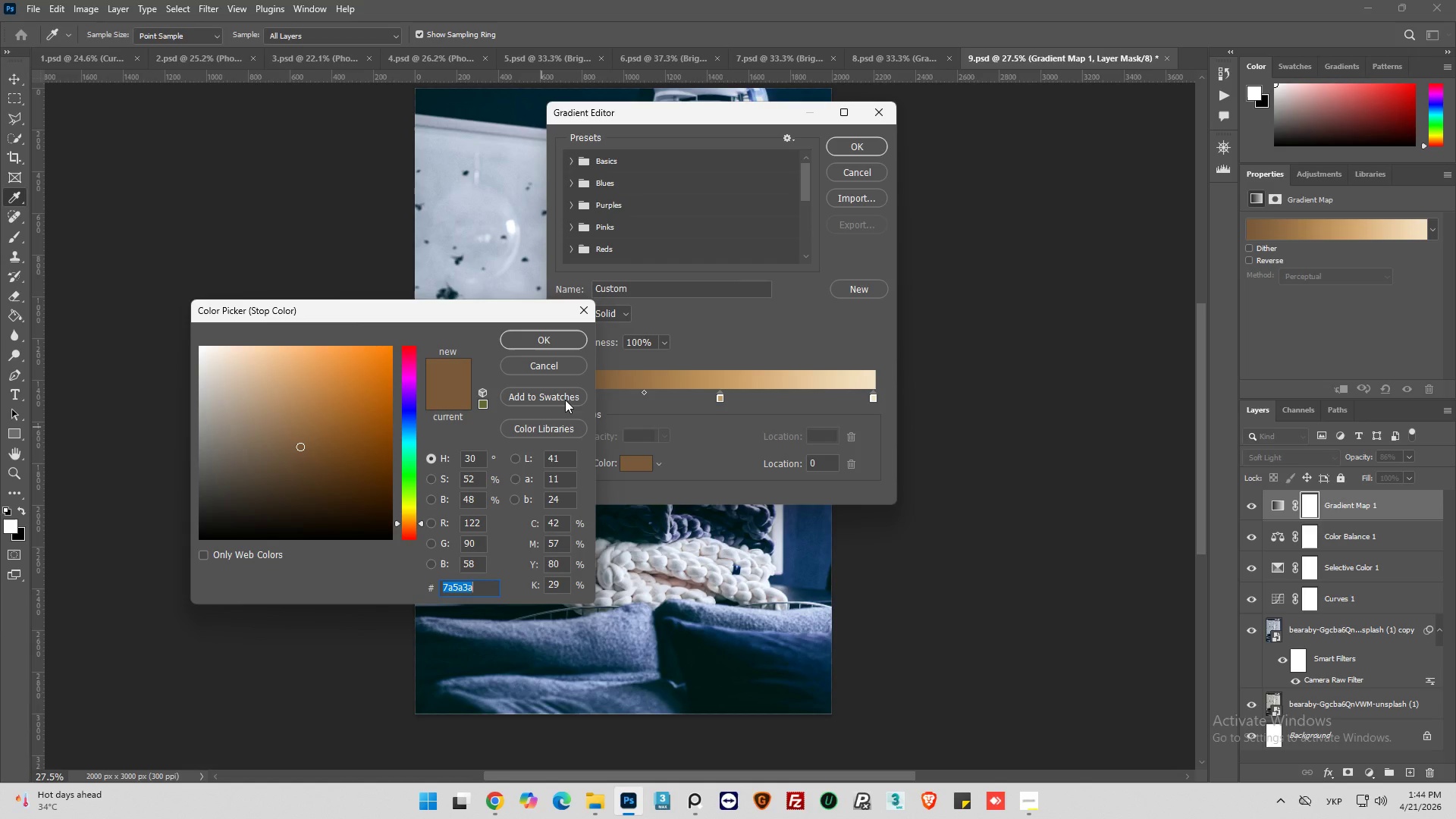 
wait(10.48)
 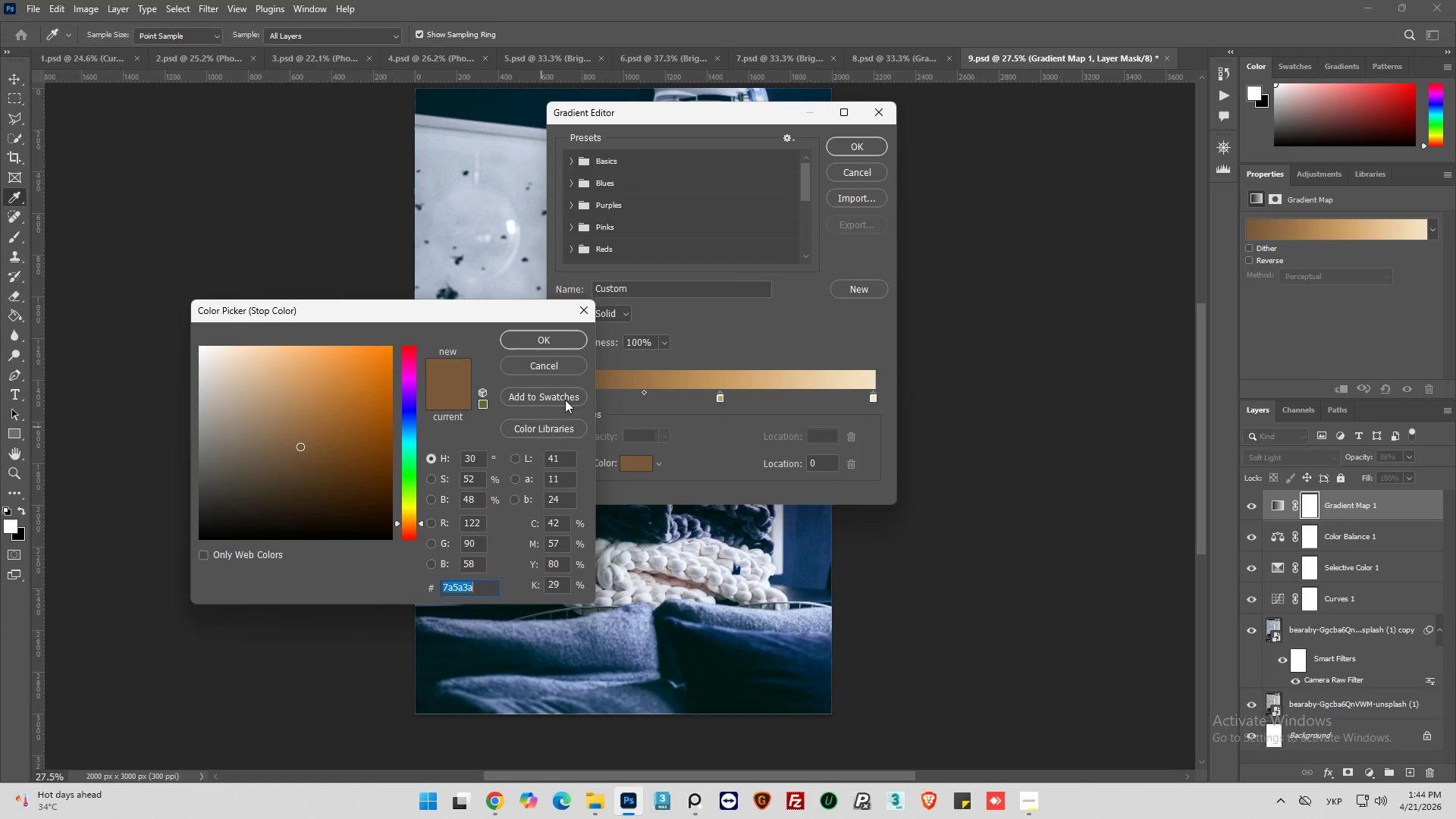 
type(1cfrgtyn6t655tttddd)
 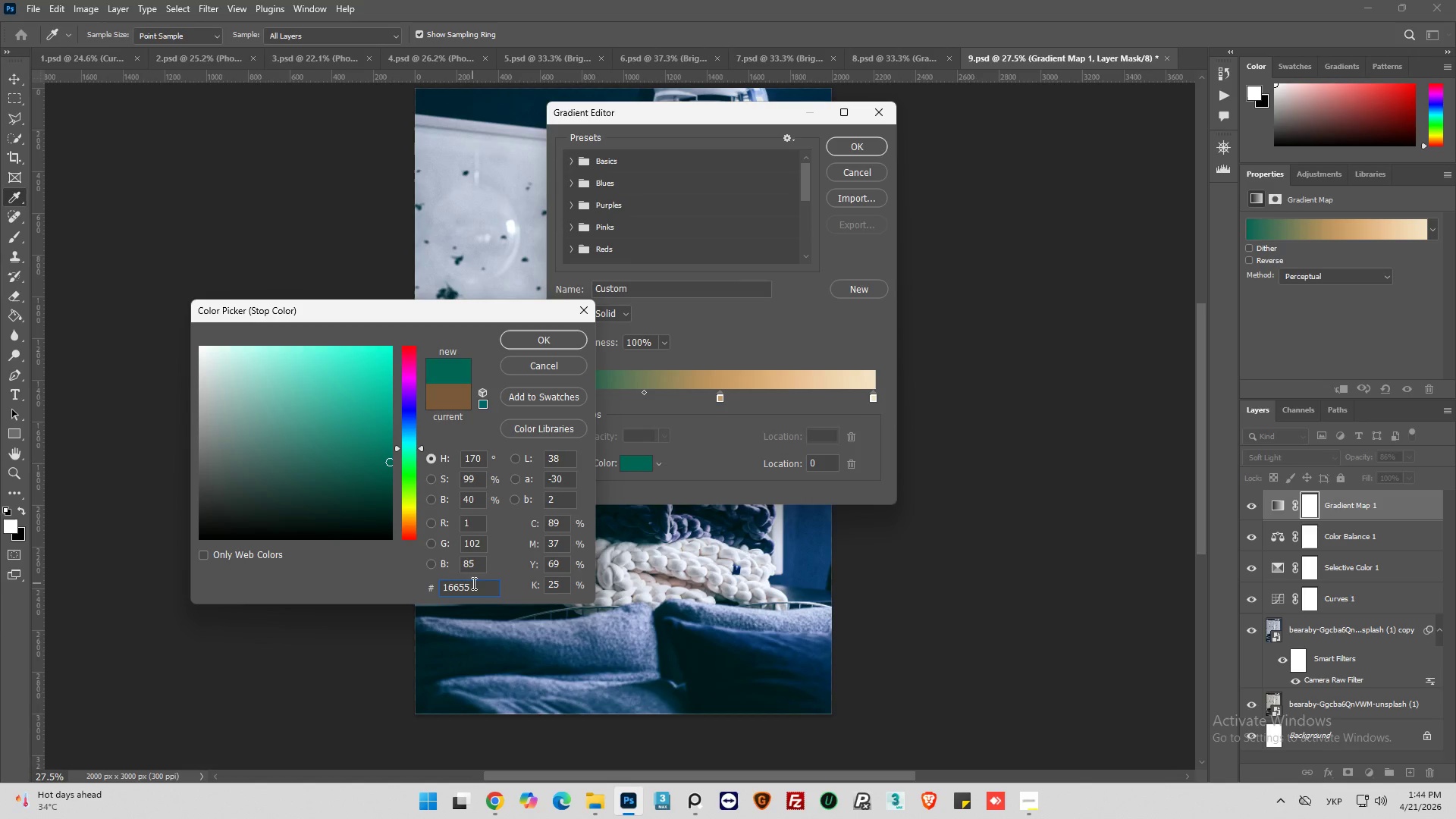 
hold_key(key=U, duration=0.34)
 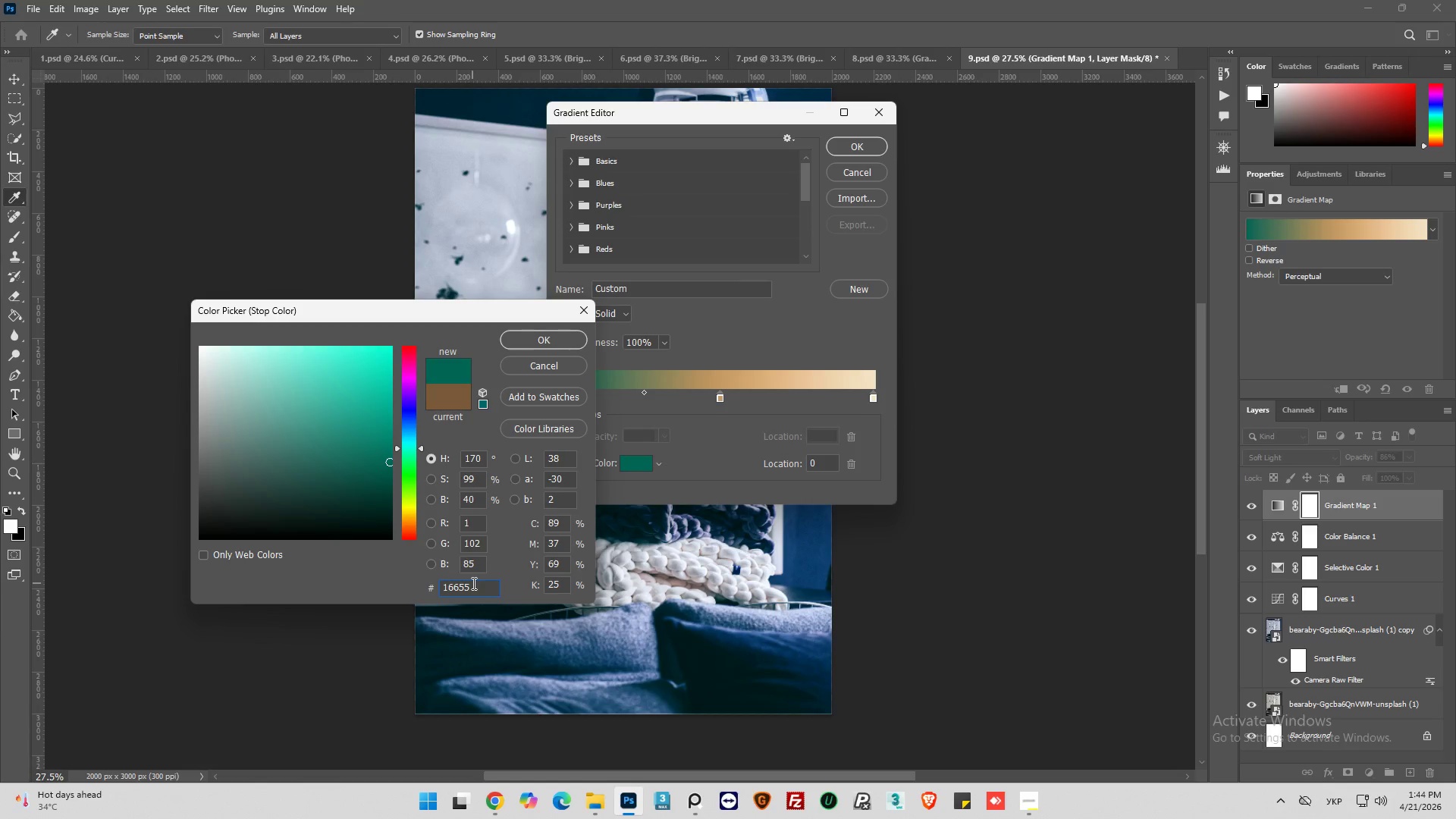 
left_click([580, 311])
 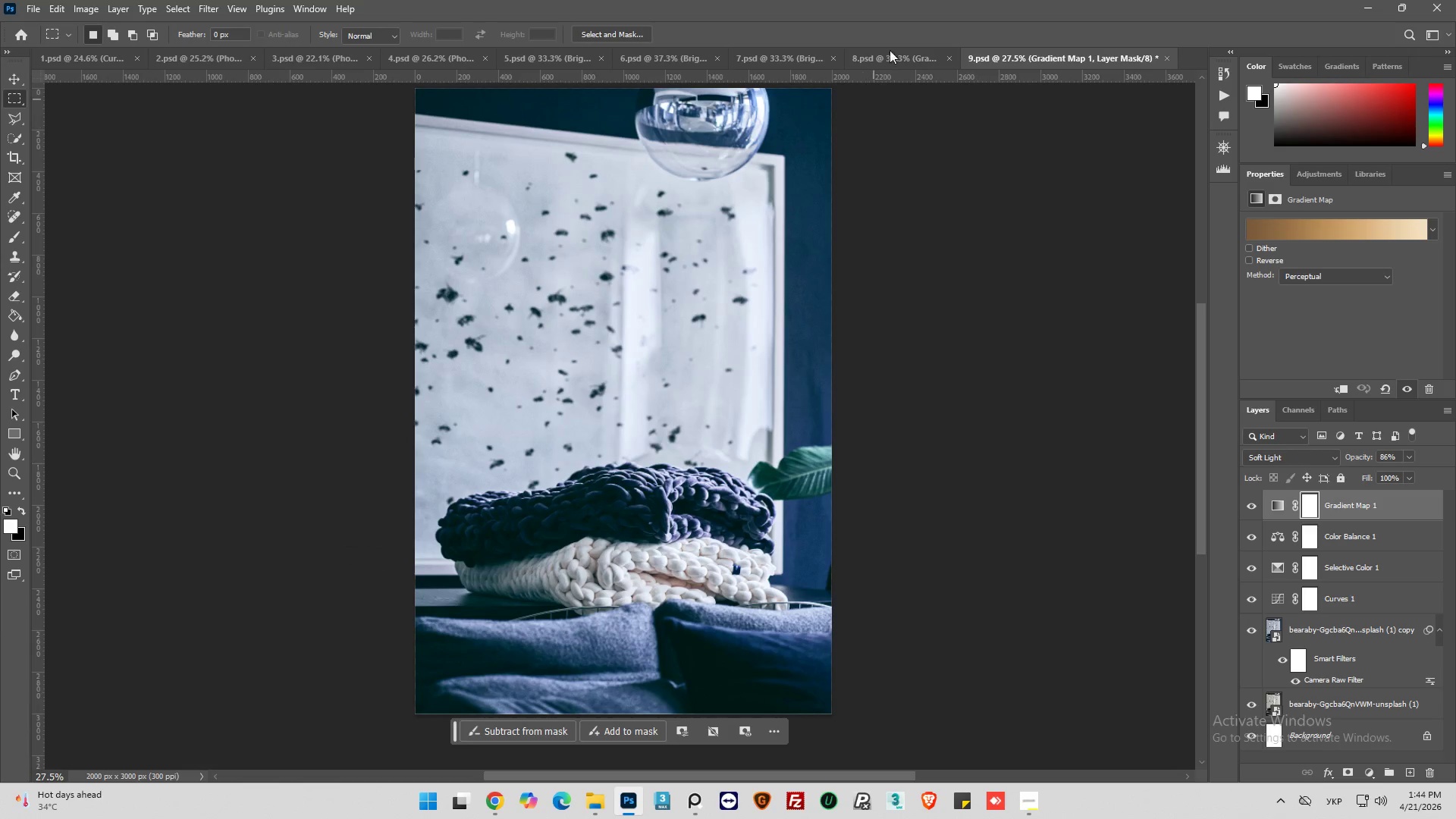 
left_click([873, 55])
 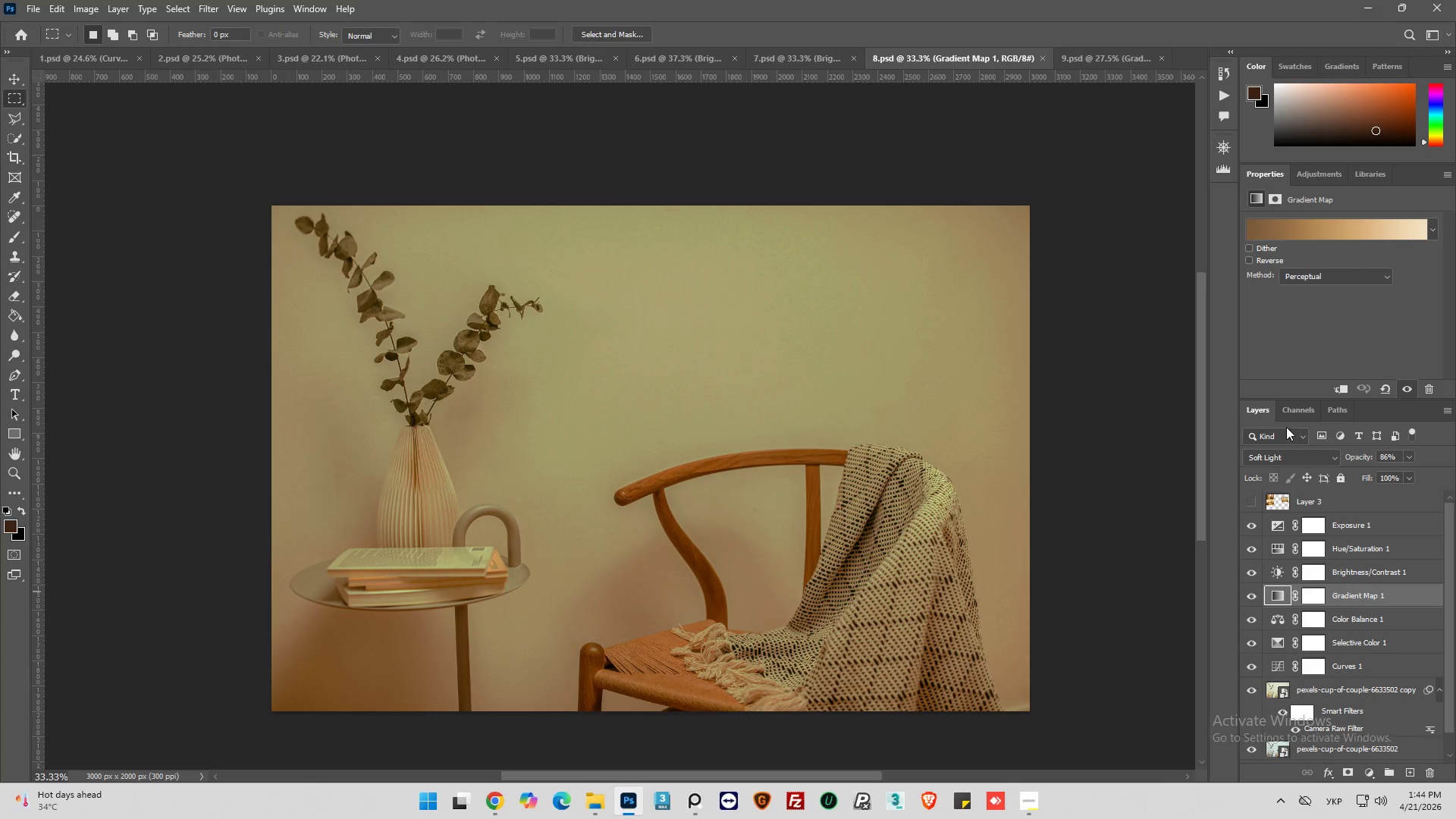 
left_click([1305, 229])
 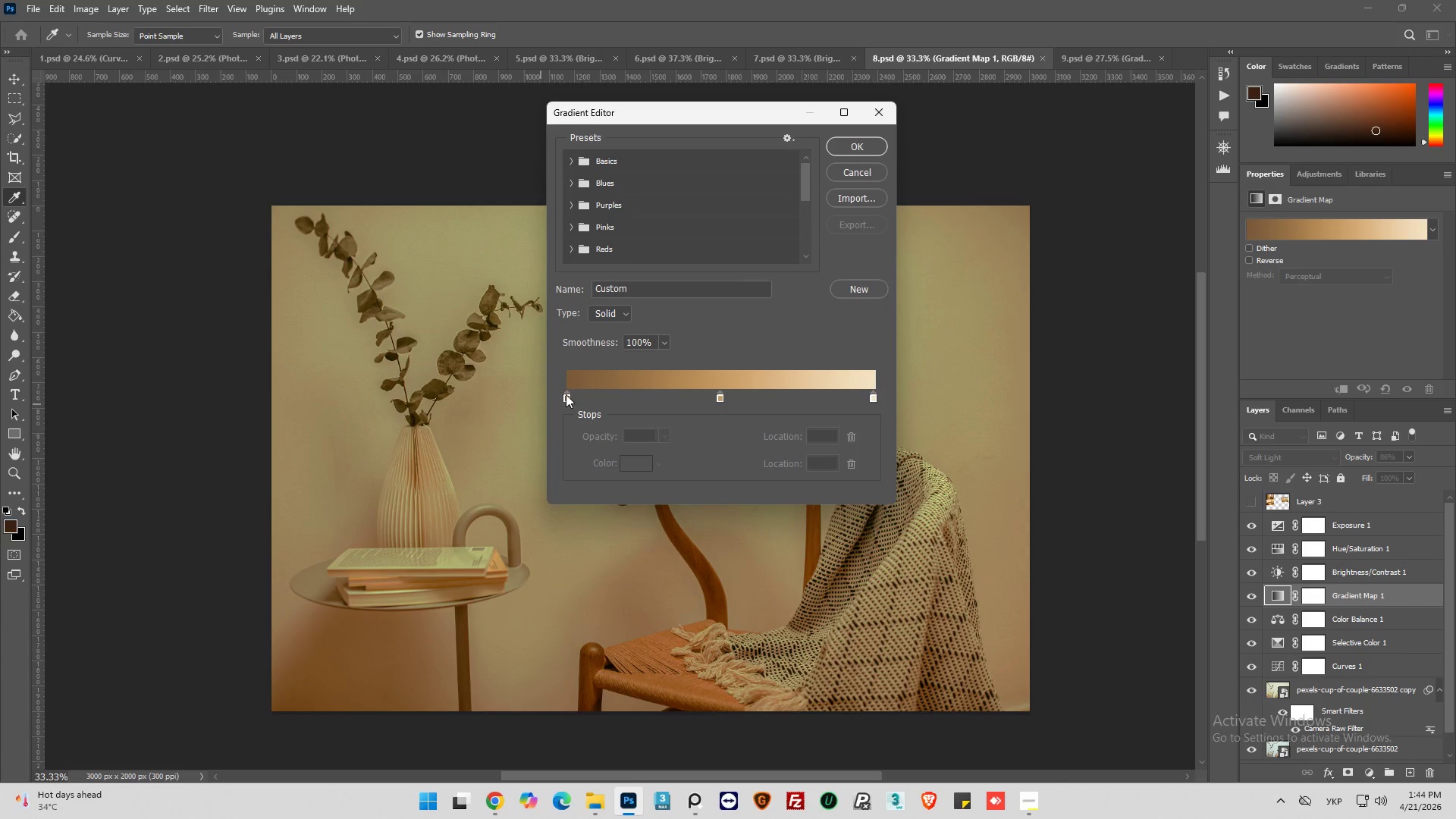 
double_click([566, 397])
 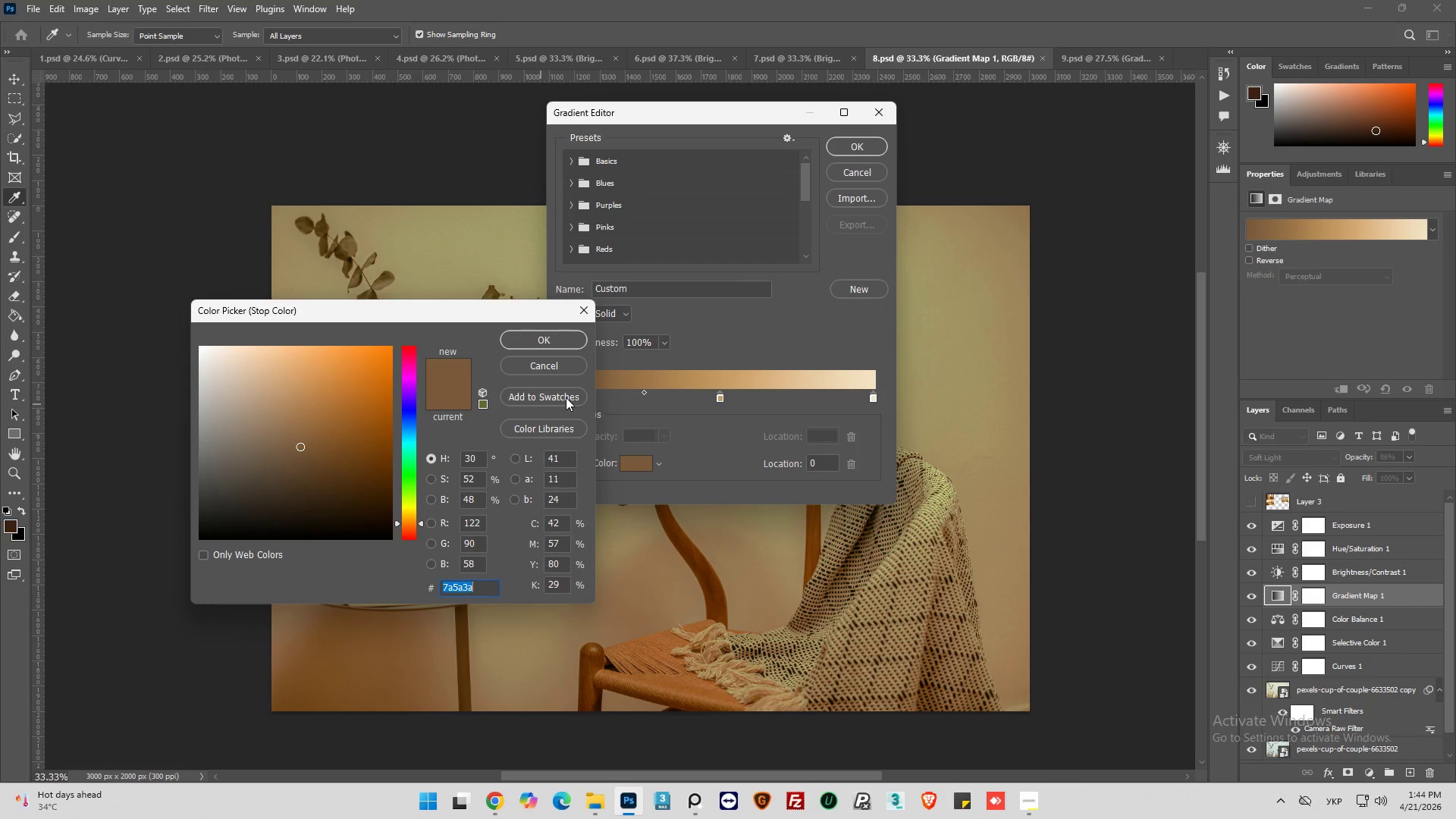 
wait(5.67)
 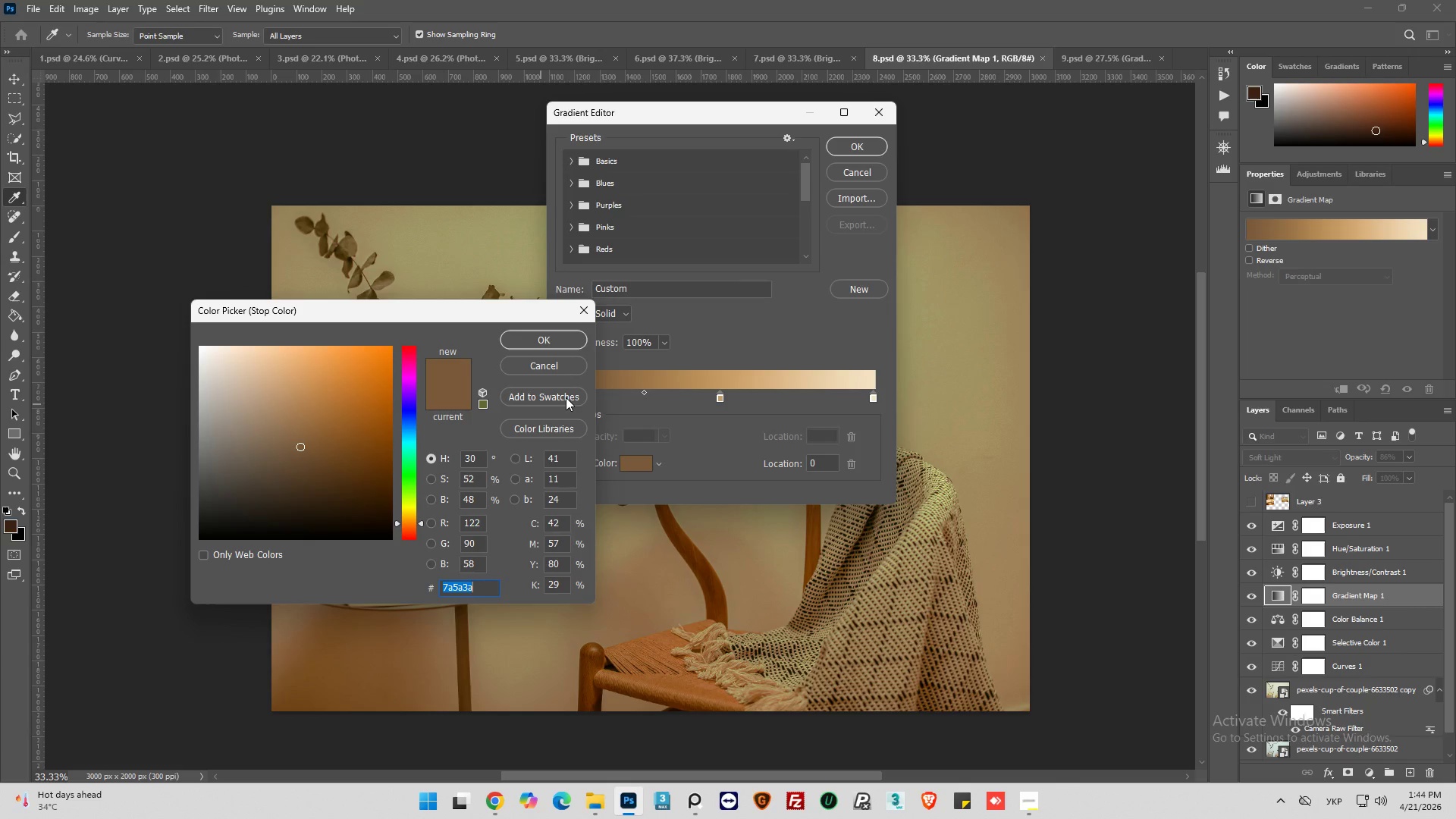 
type(7aaa)
 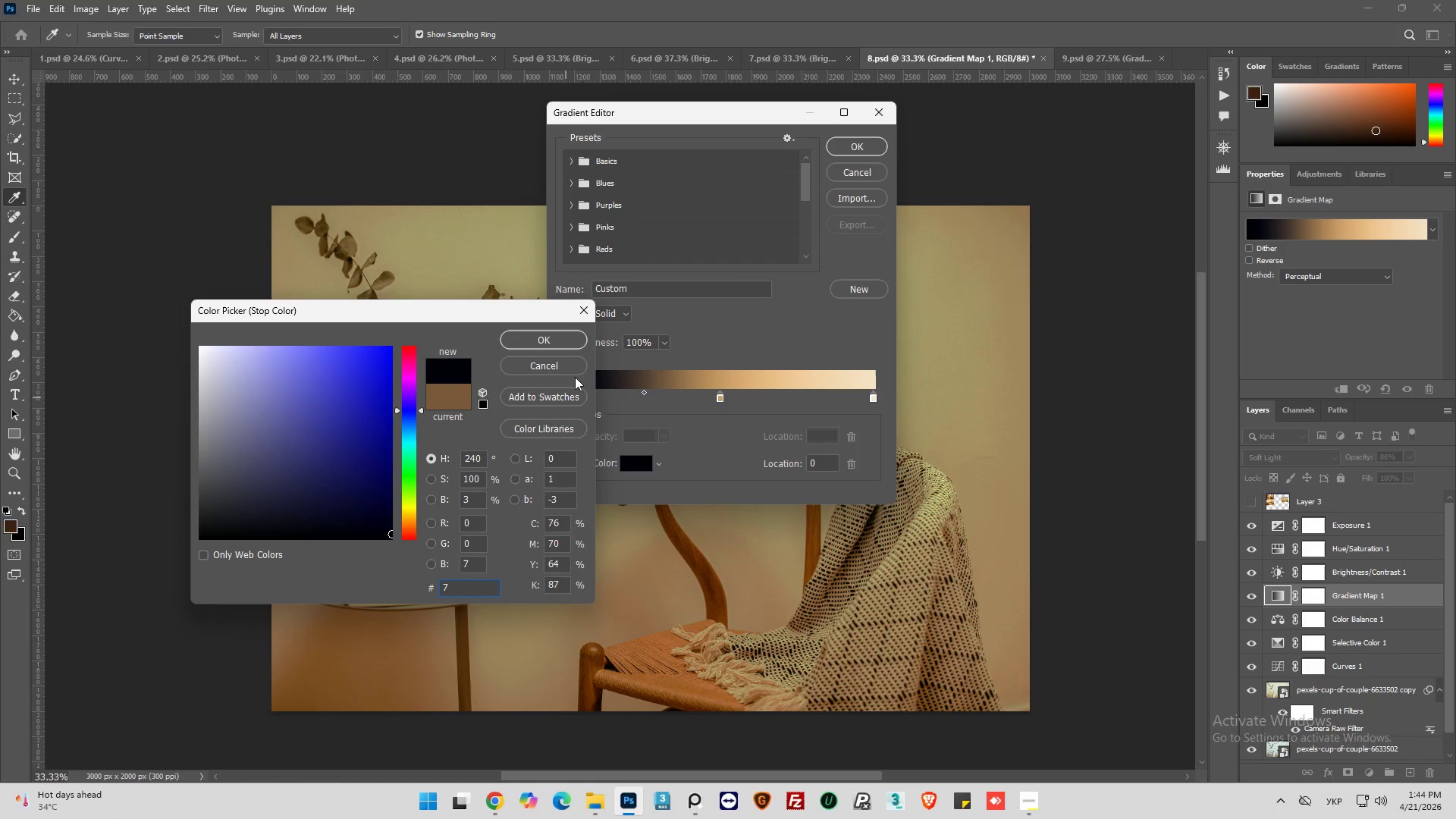 
left_click([575, 369])
 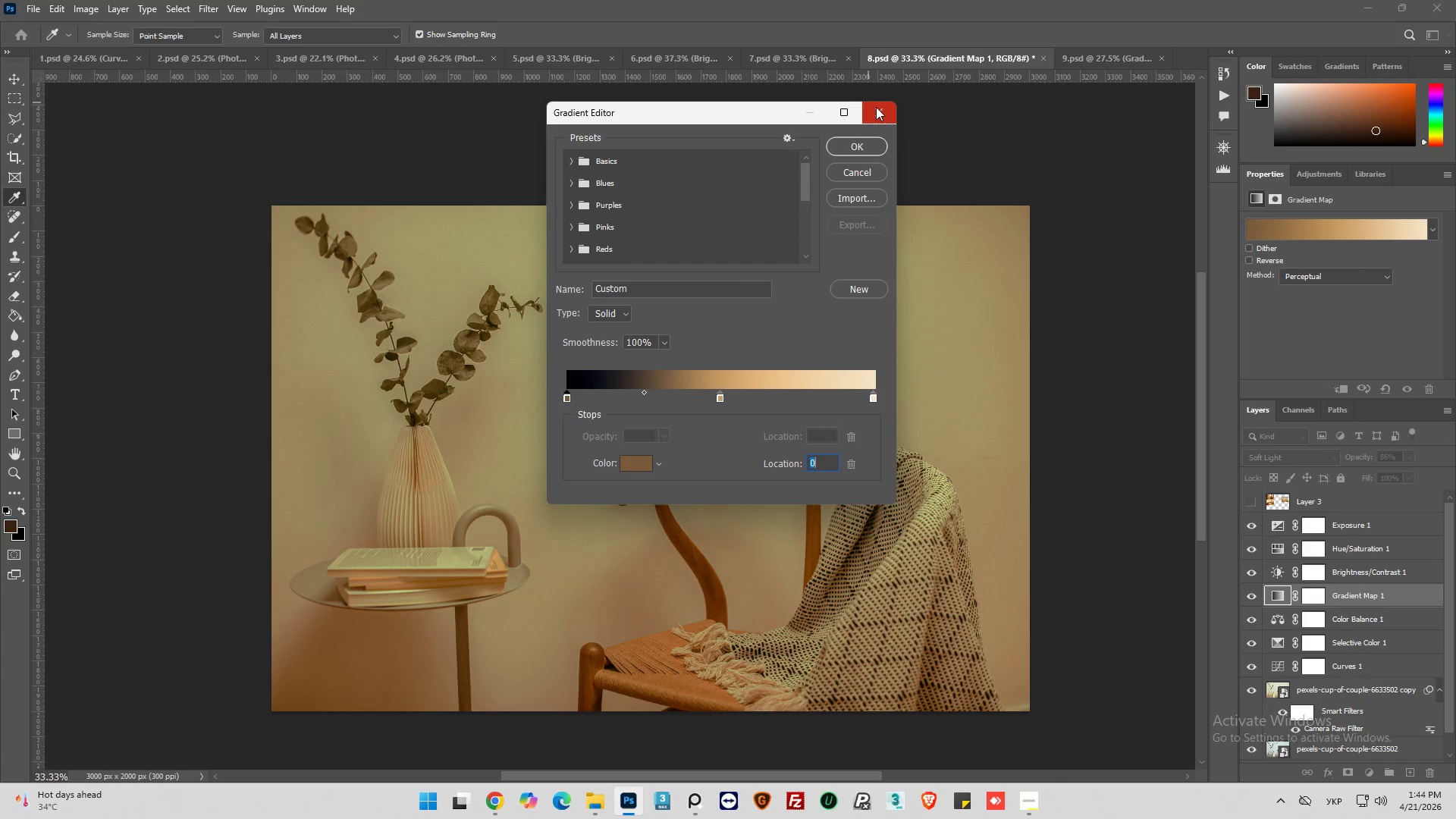 
left_click([868, 172])
 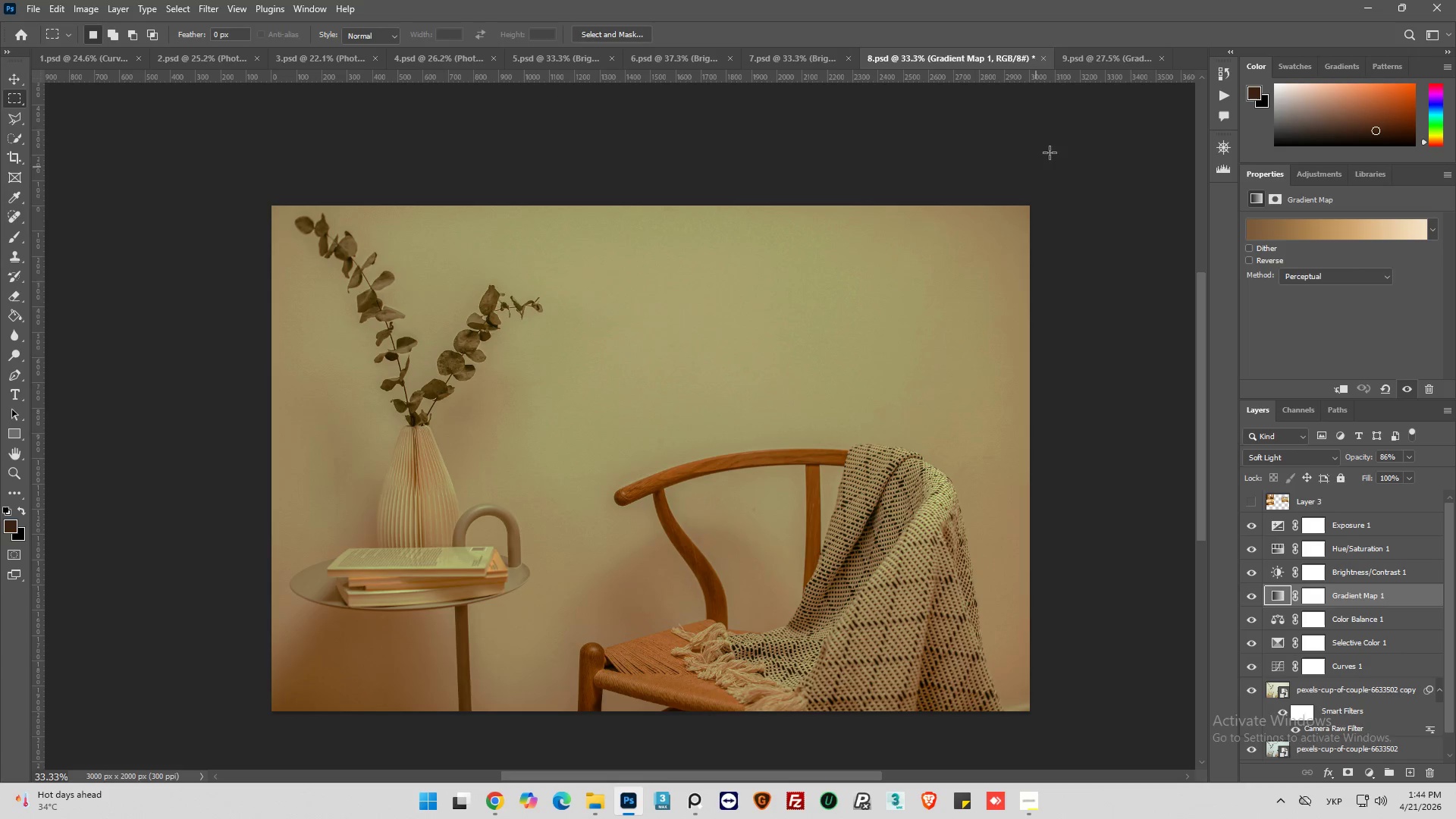 
left_click([1105, 60])
 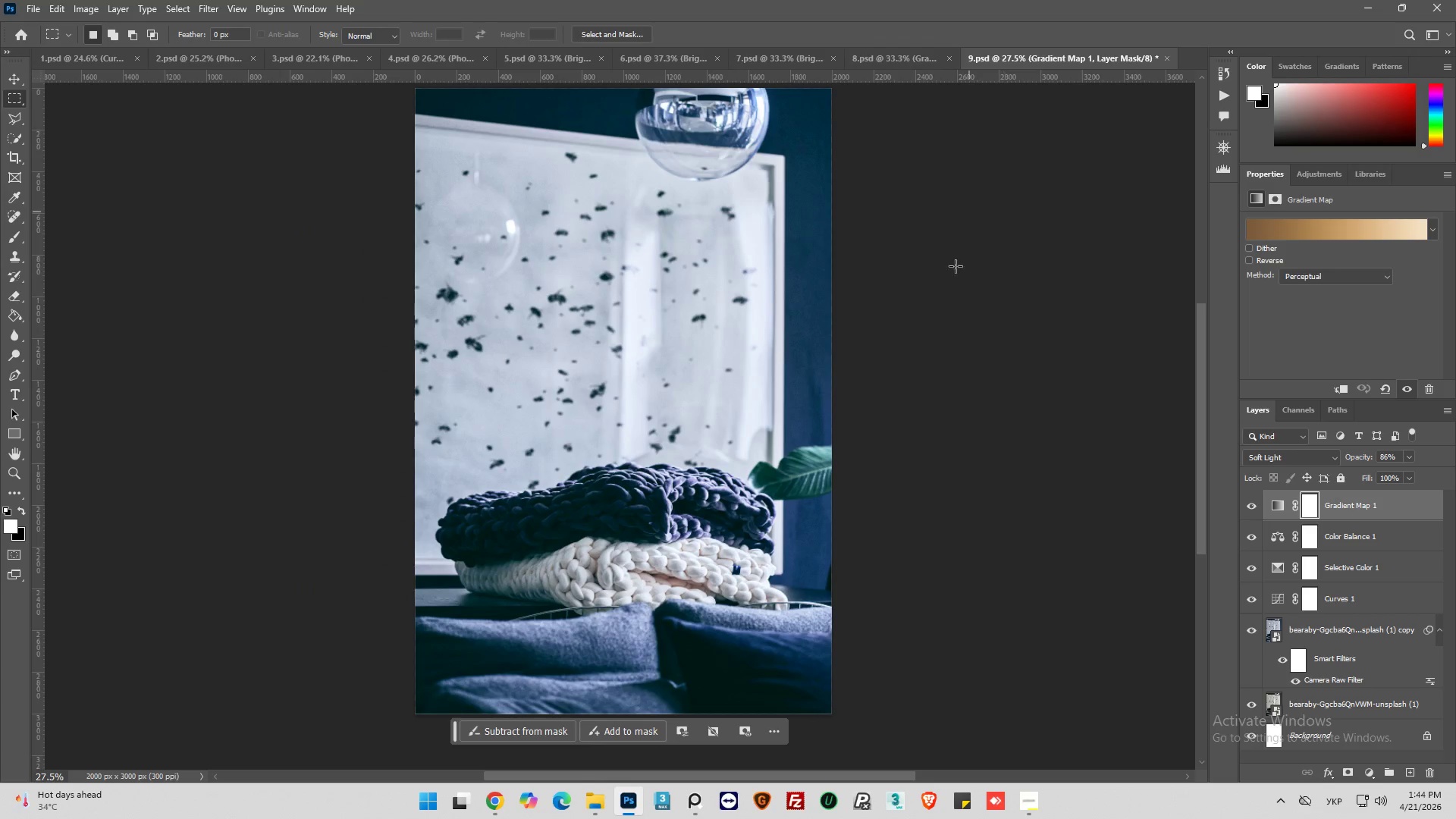 
scroll: coordinate [947, 320], scroll_direction: up, amount: 2.0
 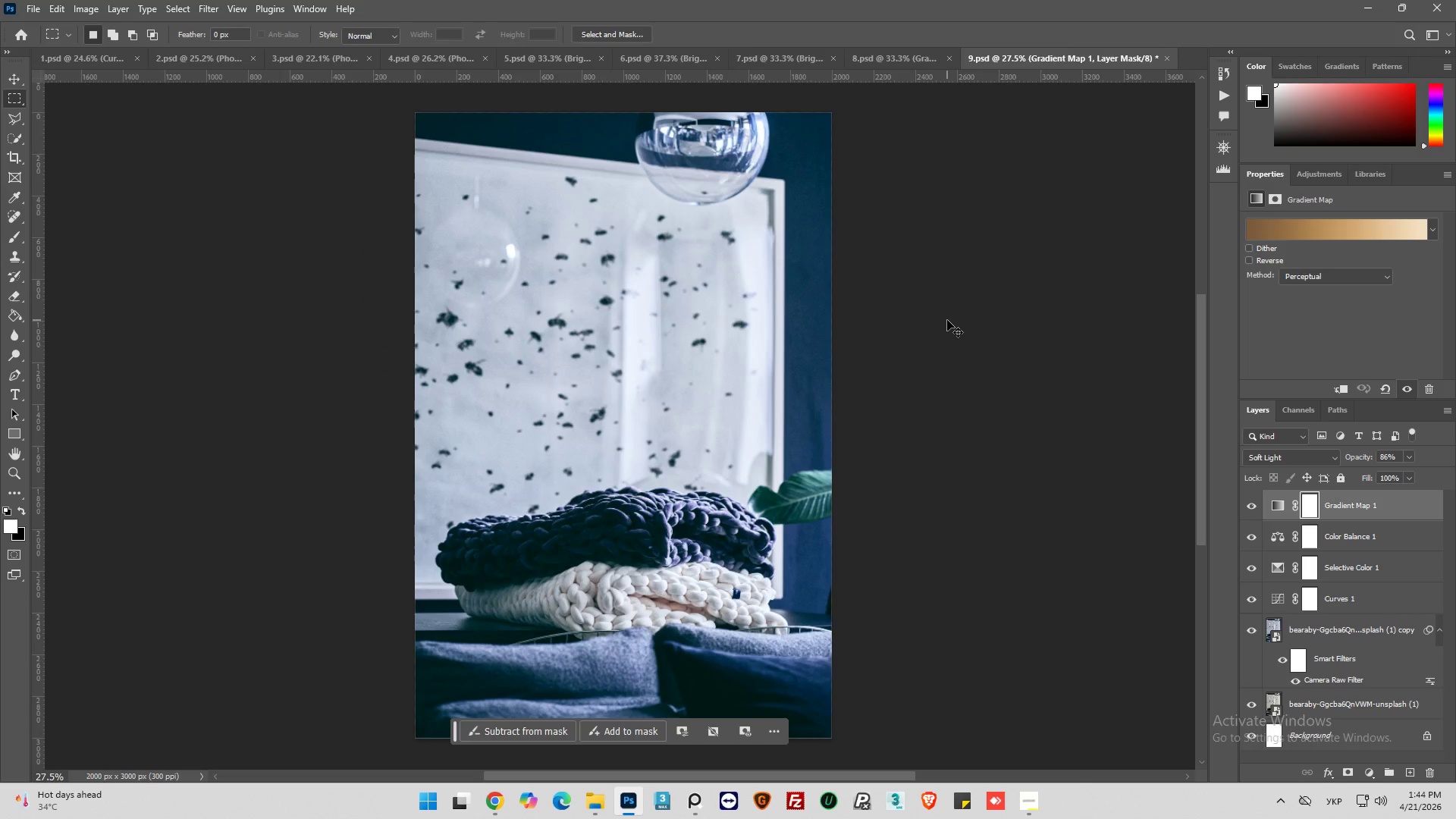 
key(Control+S)
 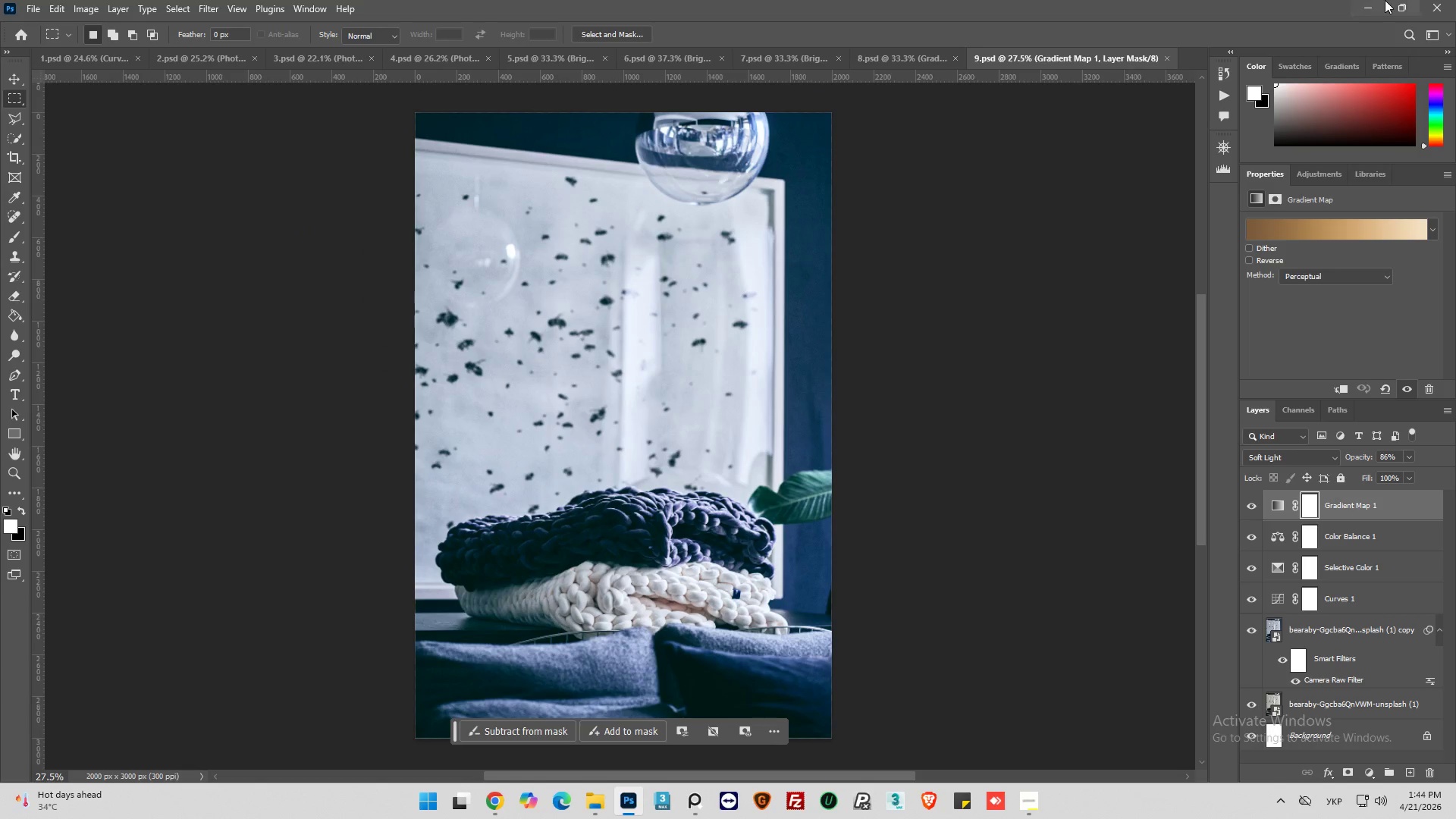 
left_click([1365, 2])
 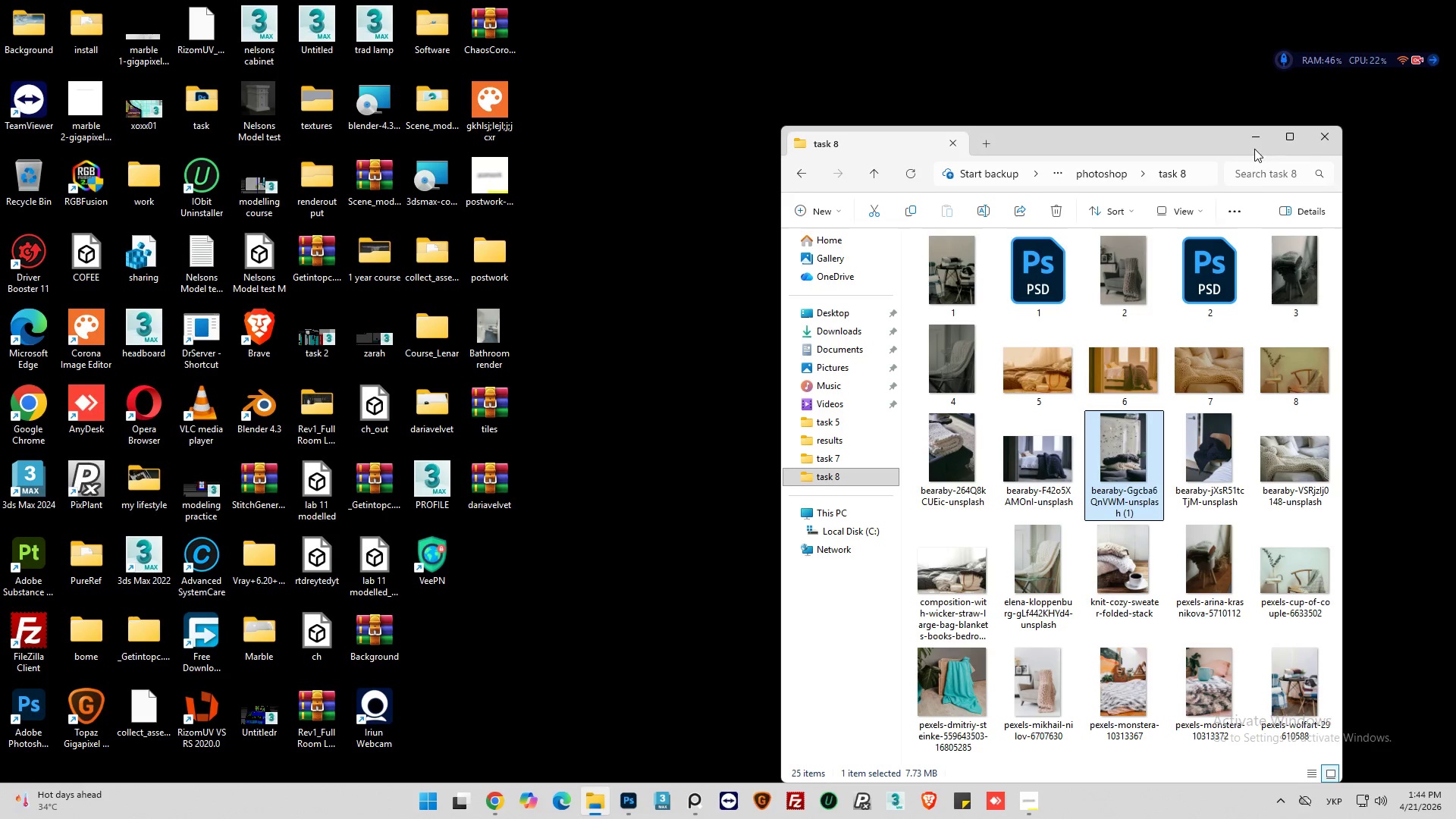 
left_click([1254, 146])